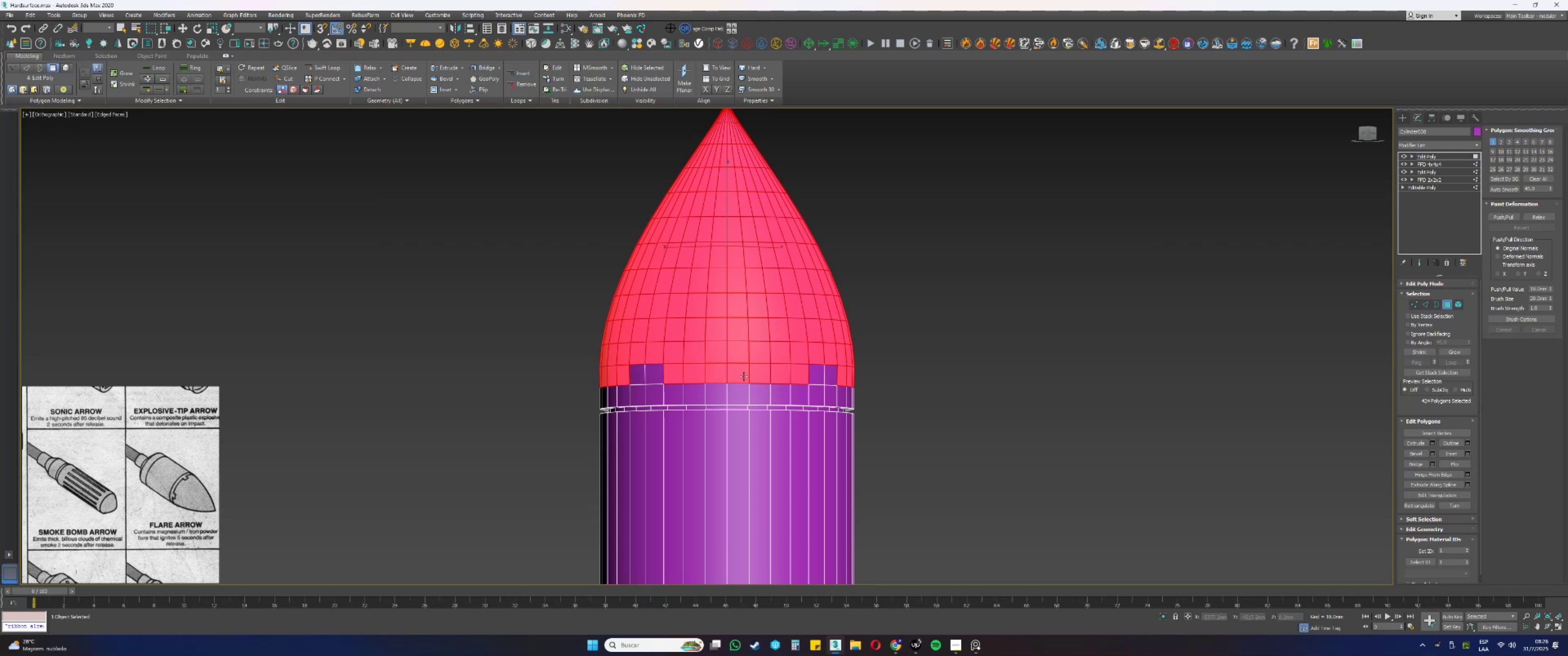 
hold_key(key=AltLeft, duration=0.32)
left_click([741, 376])
 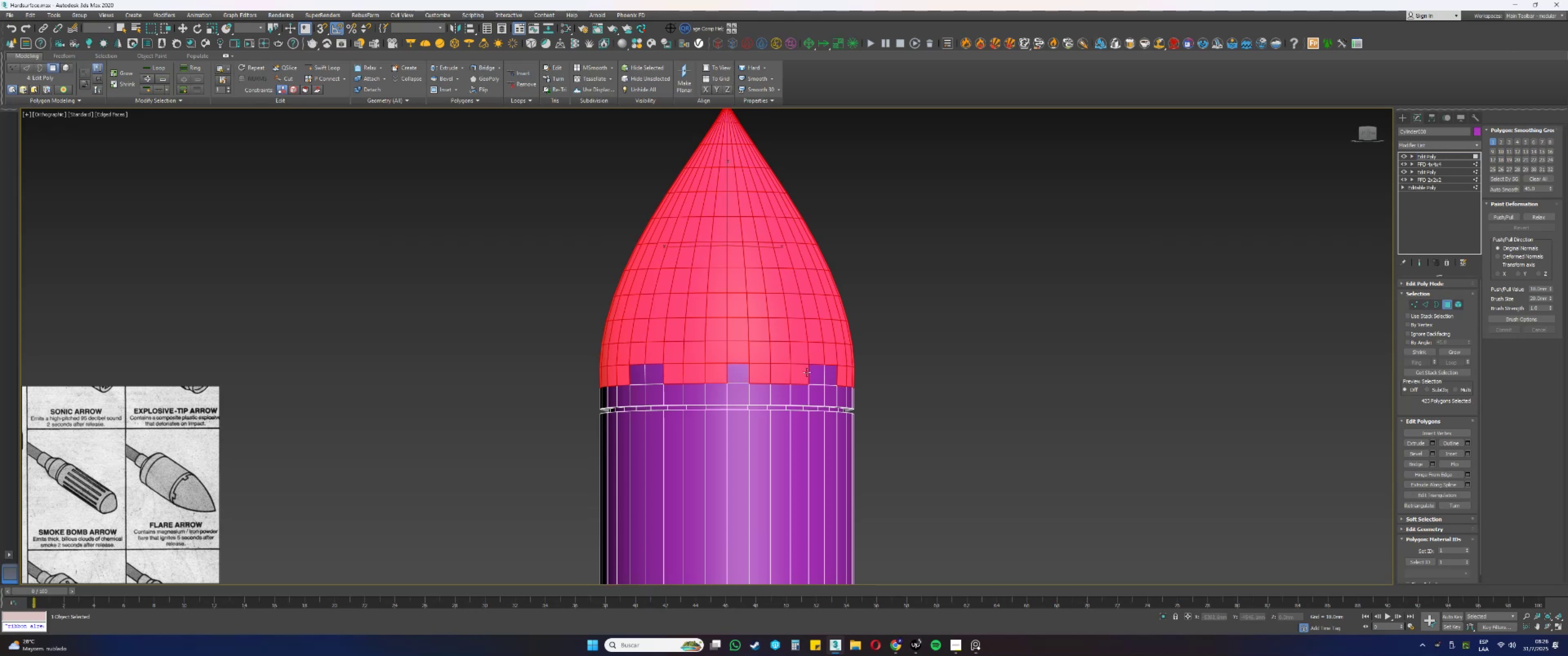 
key(Control+ControlLeft)
 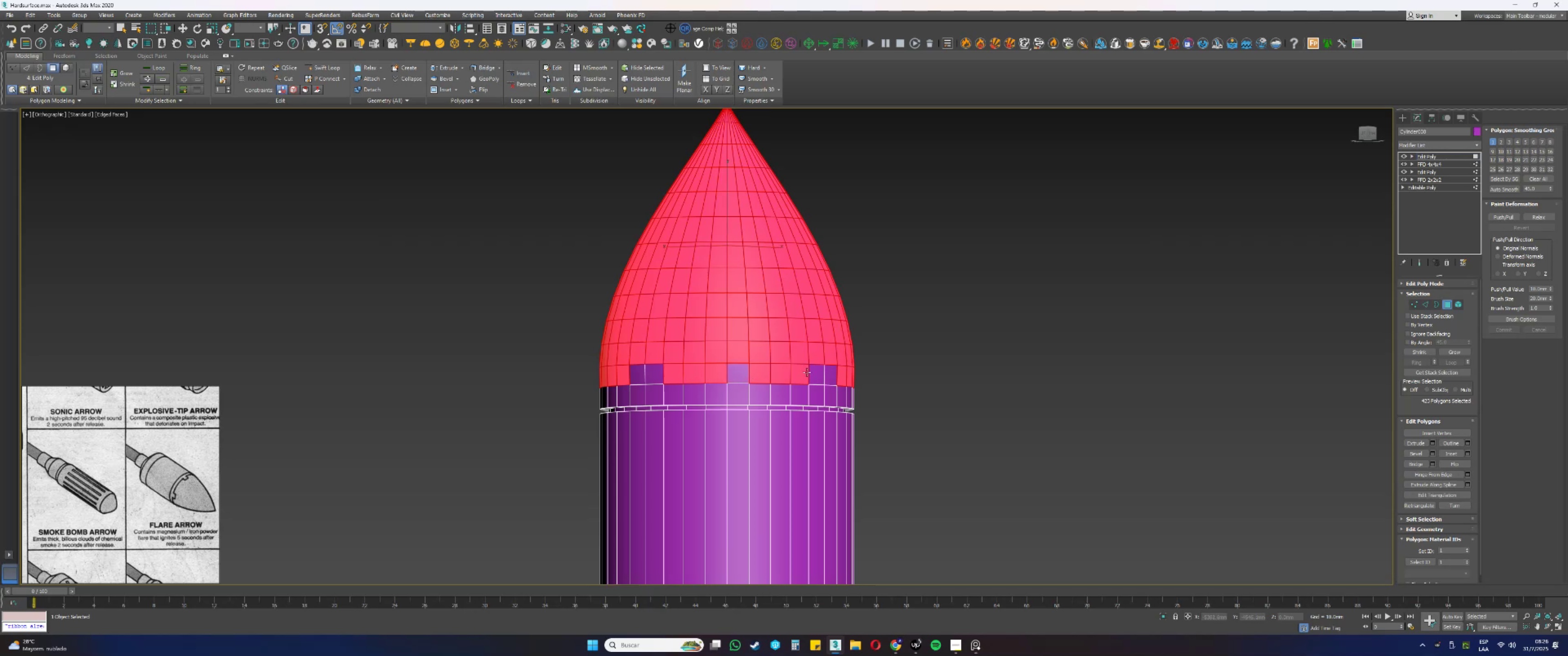 
key(Control+Z)
 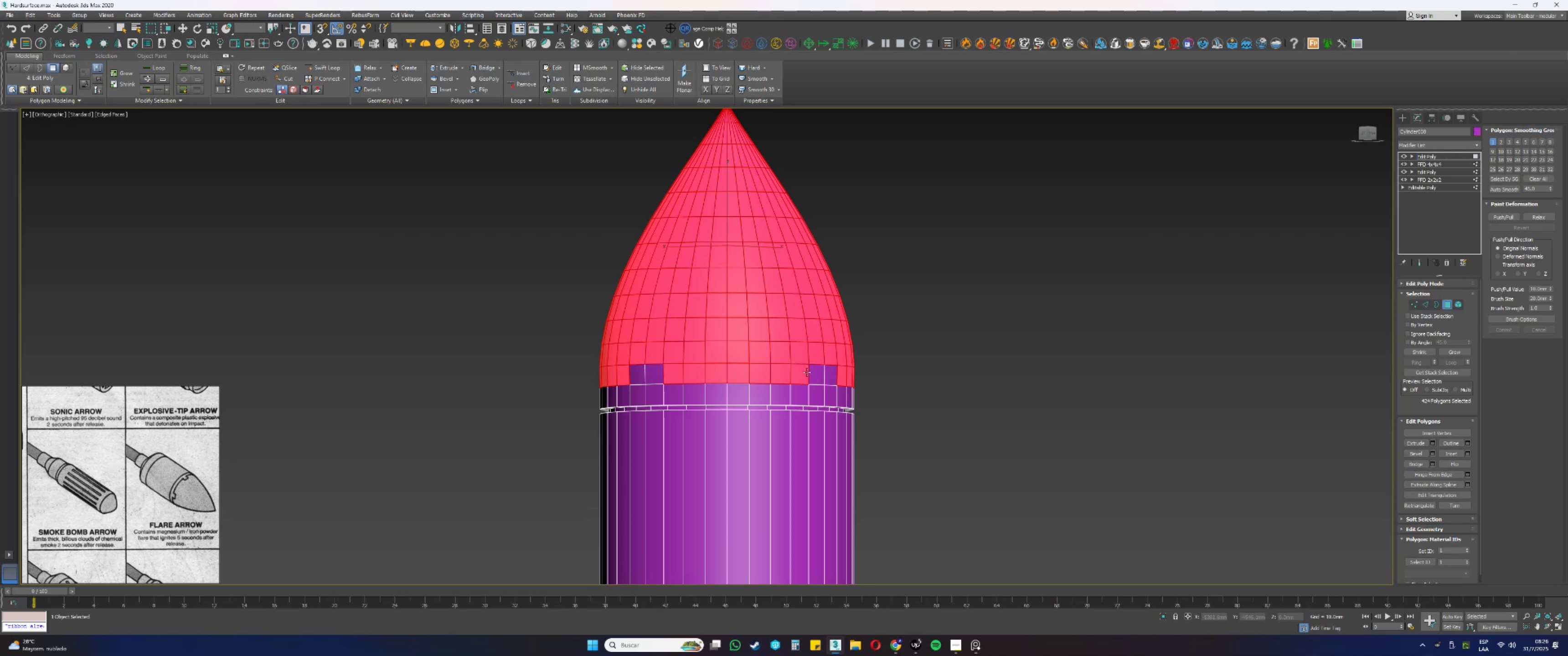 
scroll: coordinate [804, 370], scroll_direction: up, amount: 1.0
 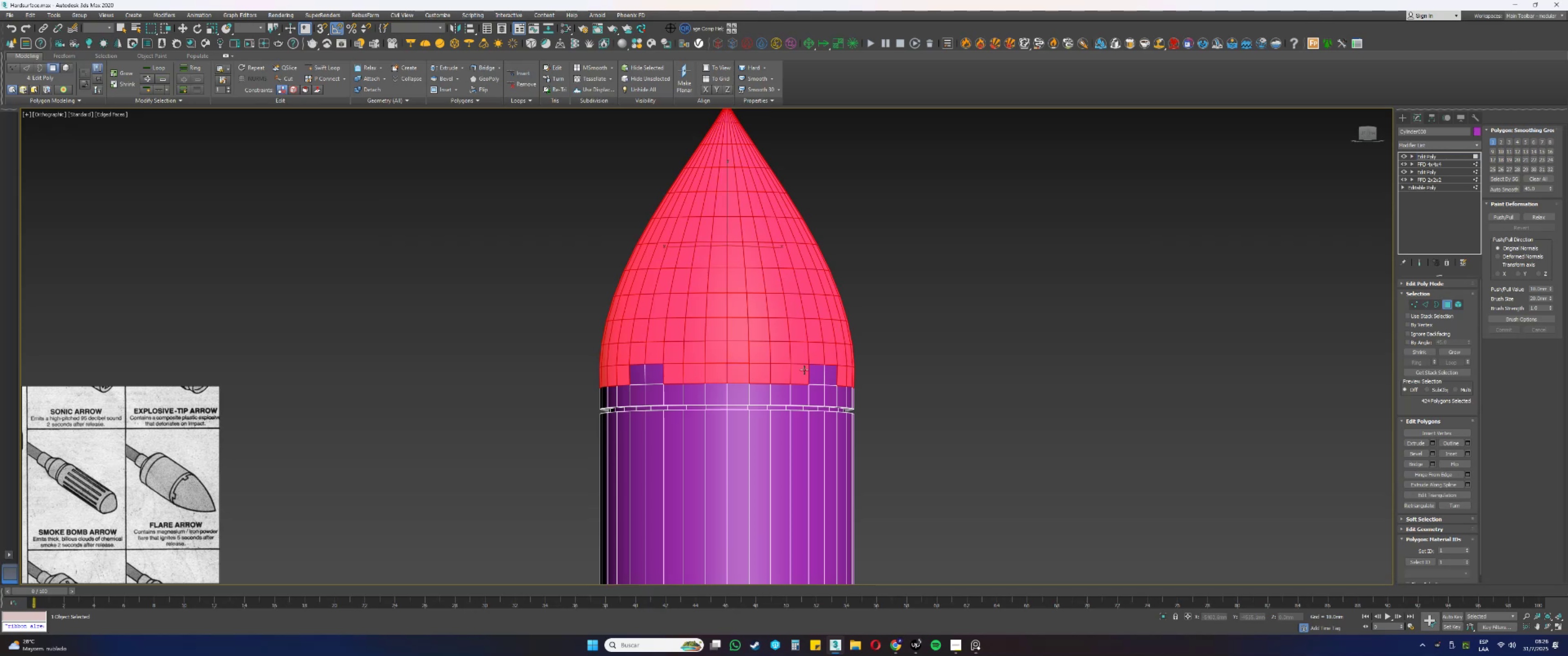 
hold_key(key=AltLeft, duration=0.77)
 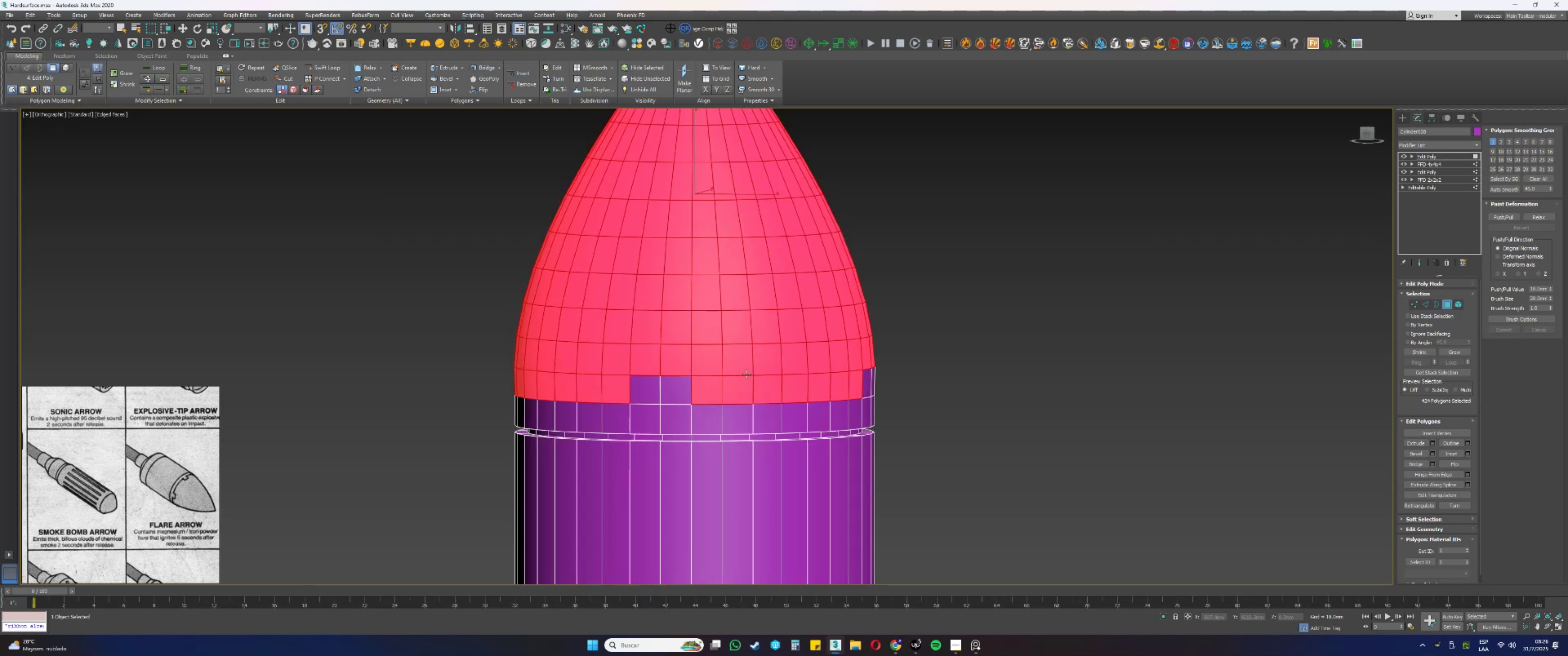 
key(Alt+AltLeft)
 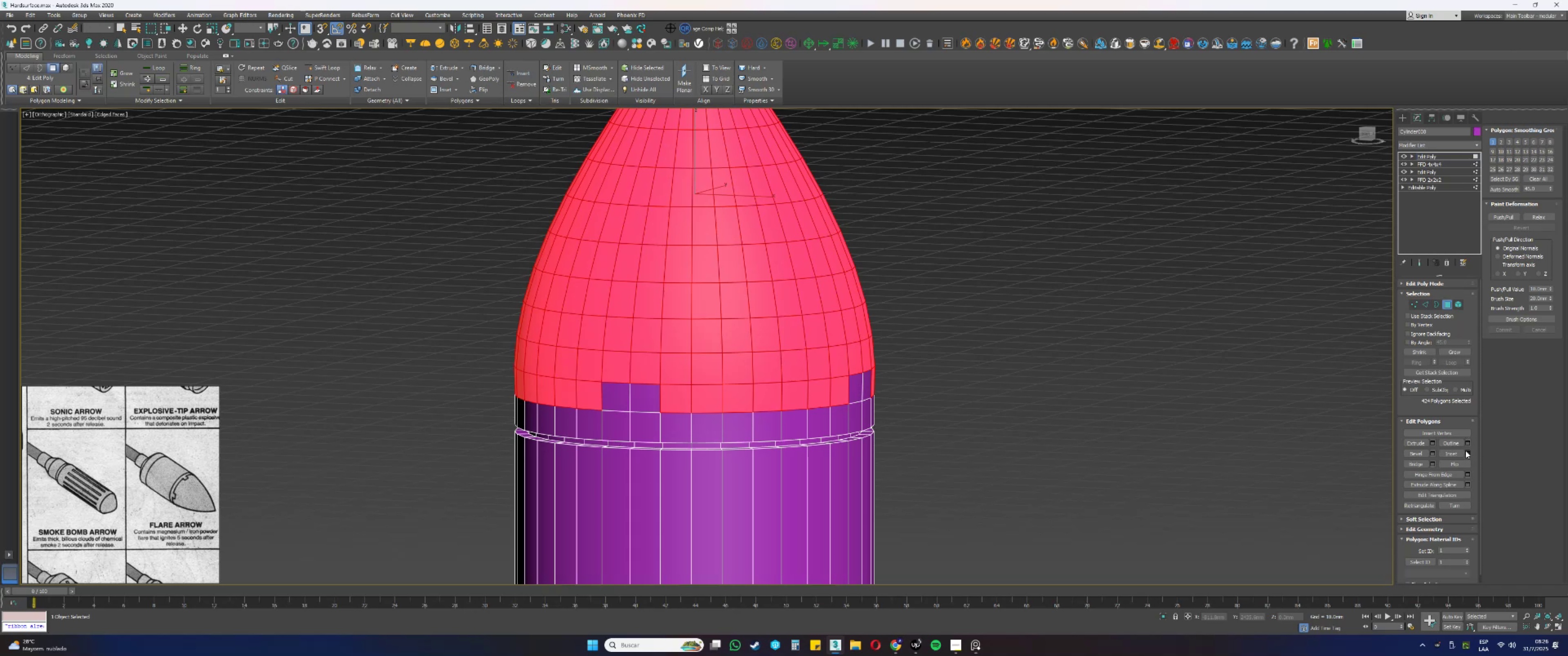 
wait(6.84)
 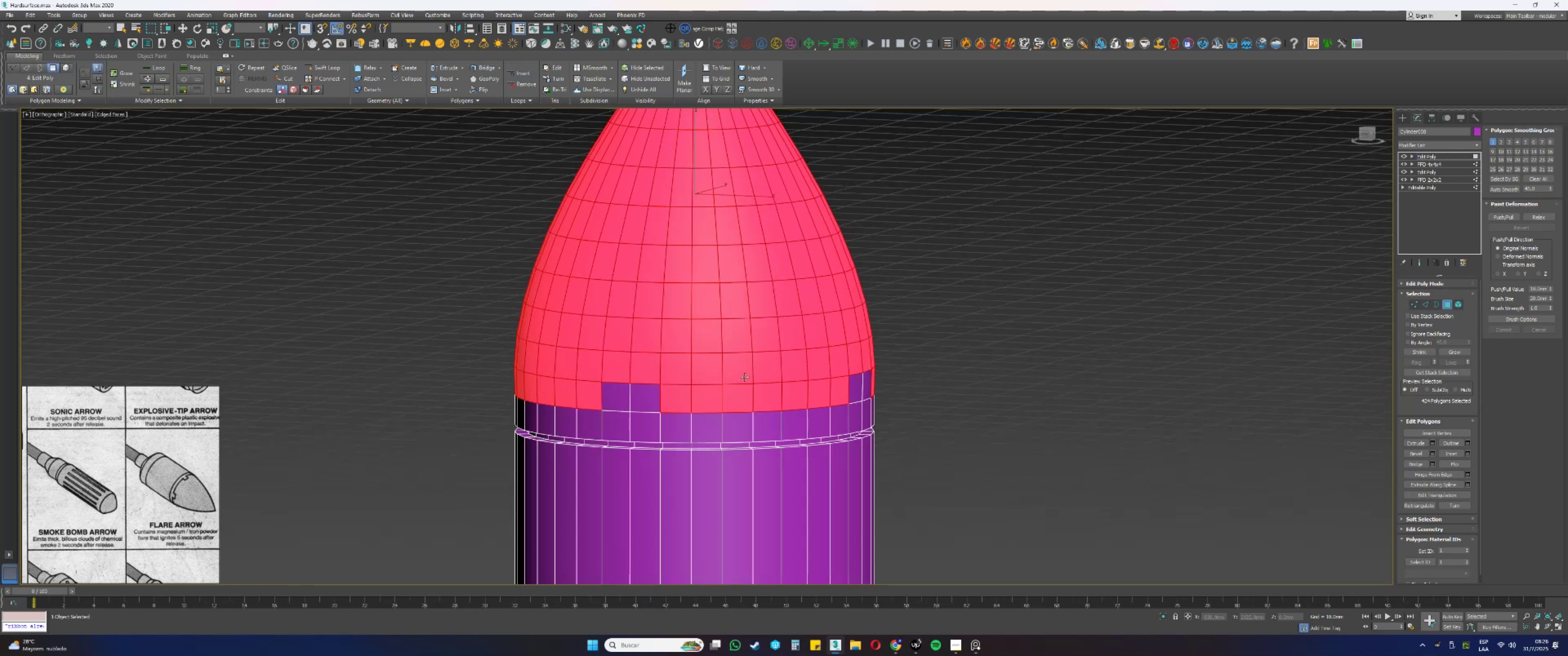 
left_click([1418, 526])
 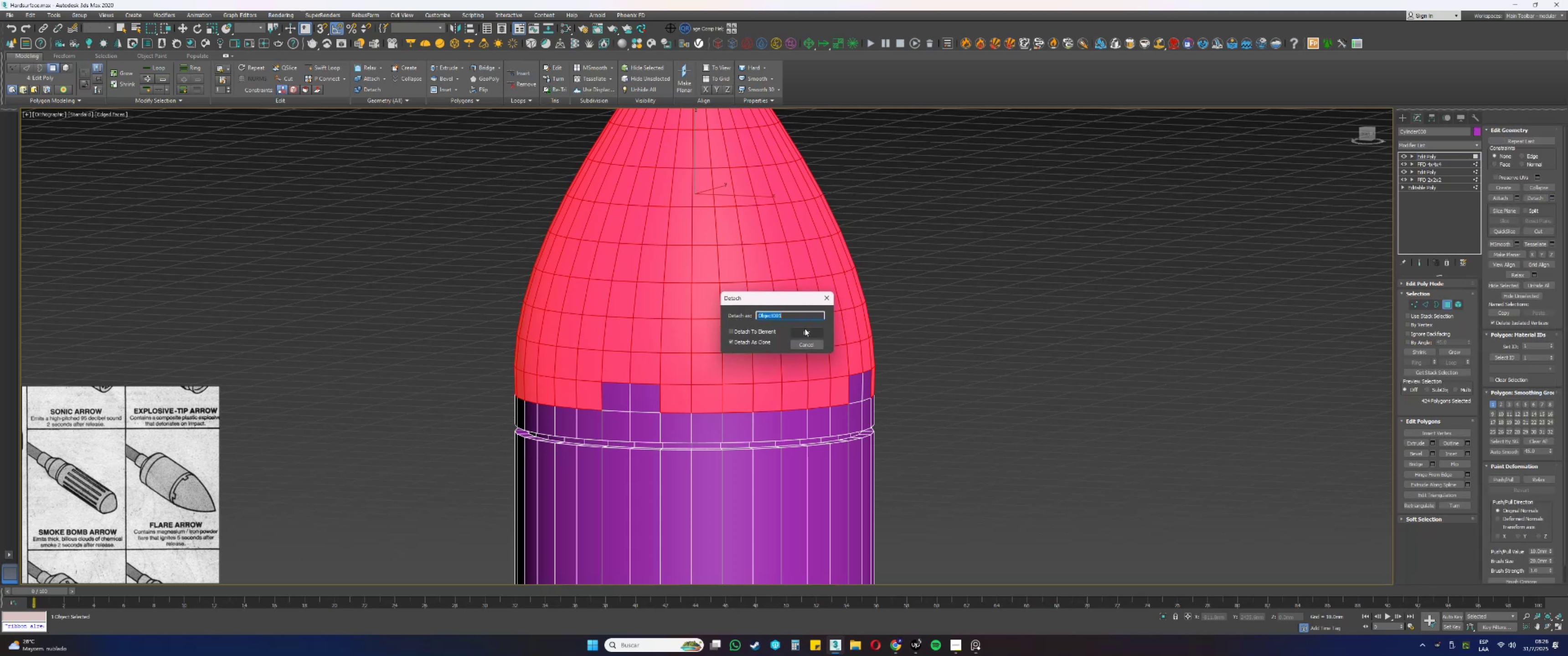 
double_click([800, 332])
 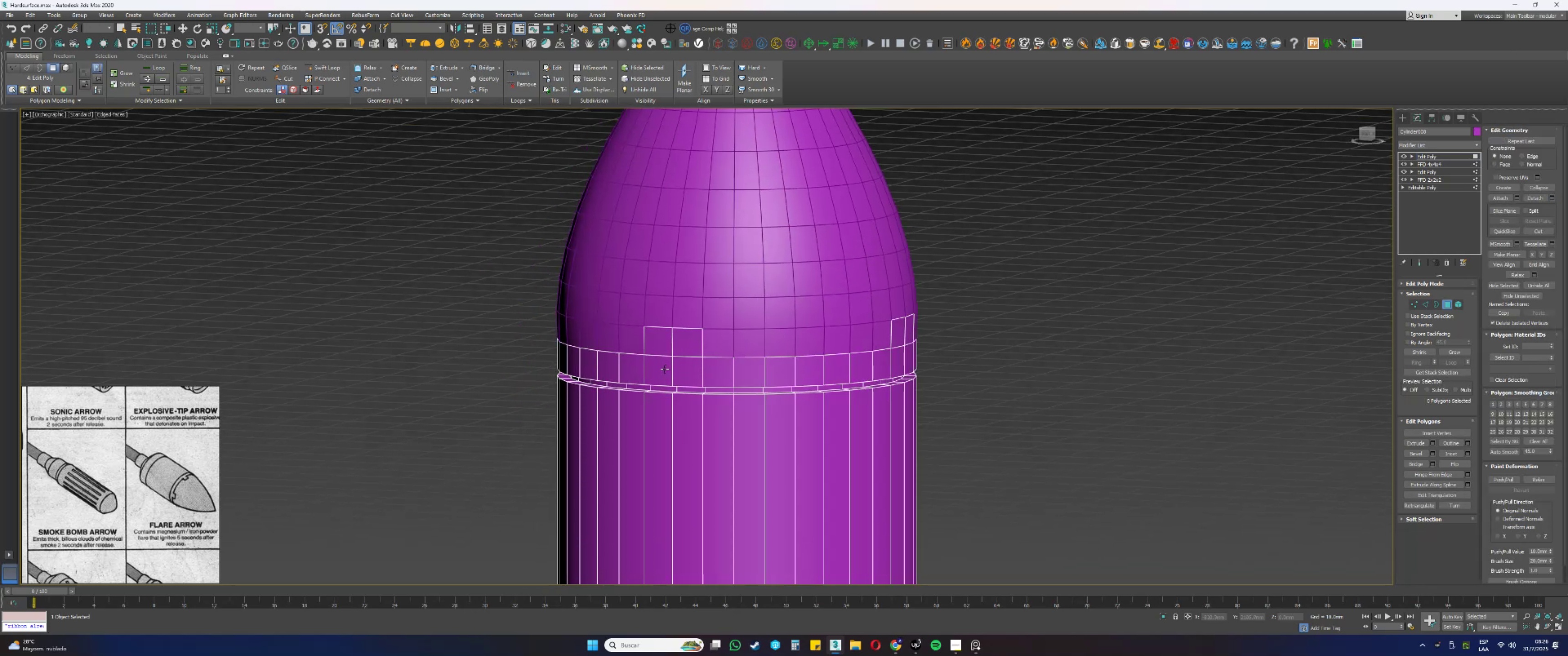 
left_click([665, 345])
 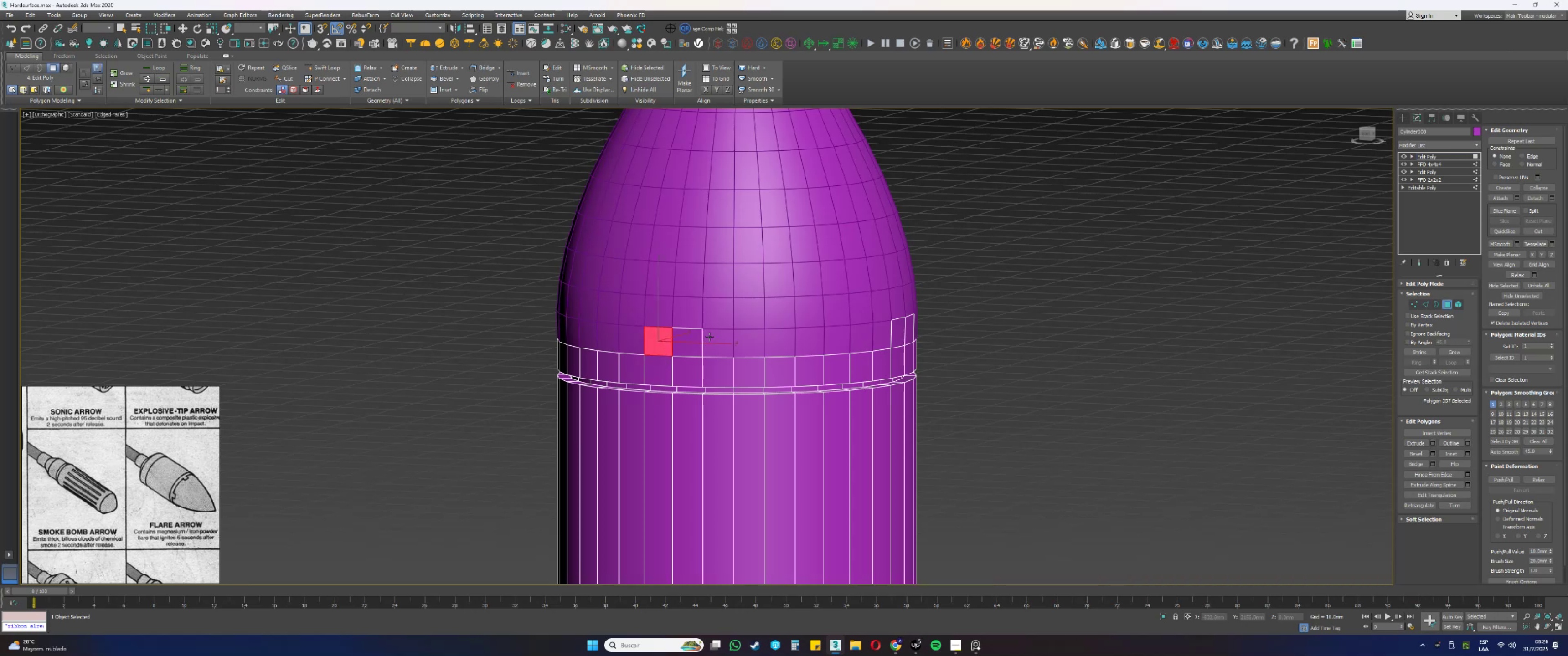 
type(fz)
 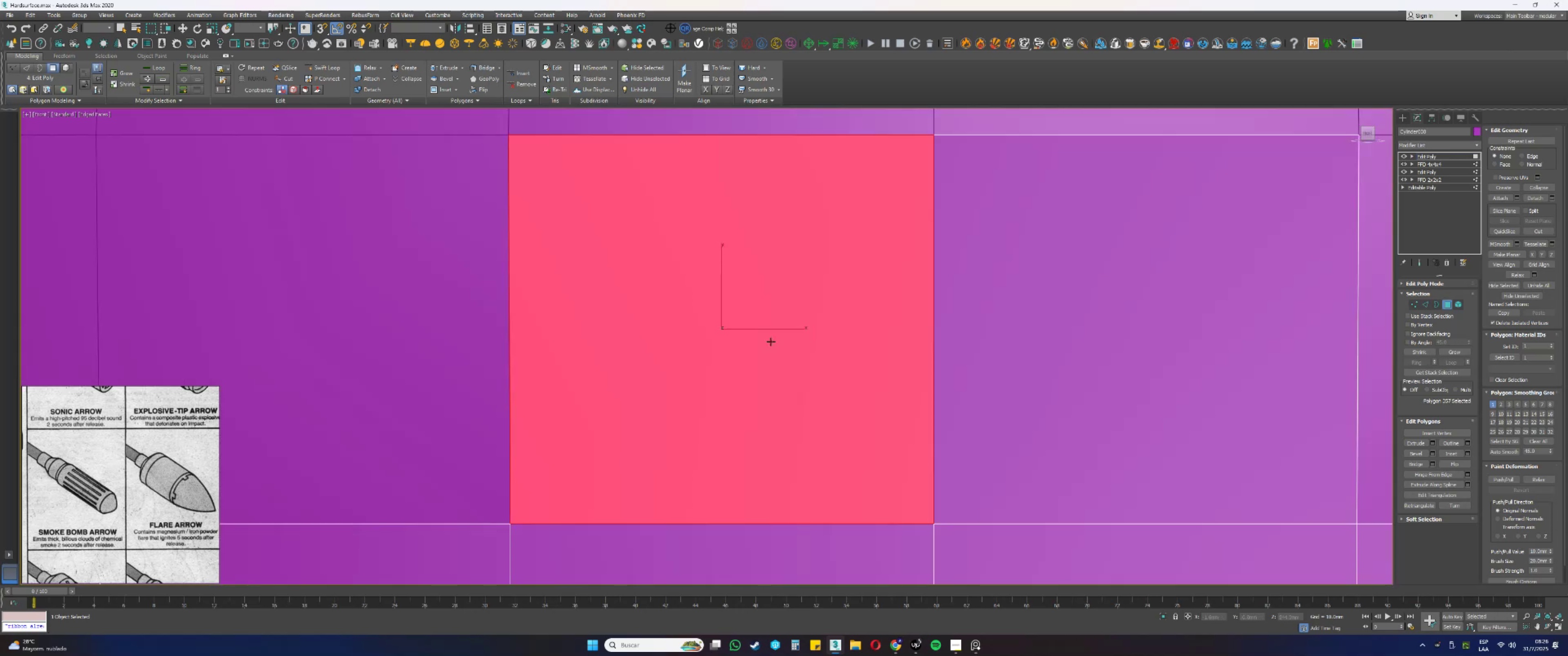 
scroll: coordinate [741, 342], scroll_direction: down, amount: 11.0
 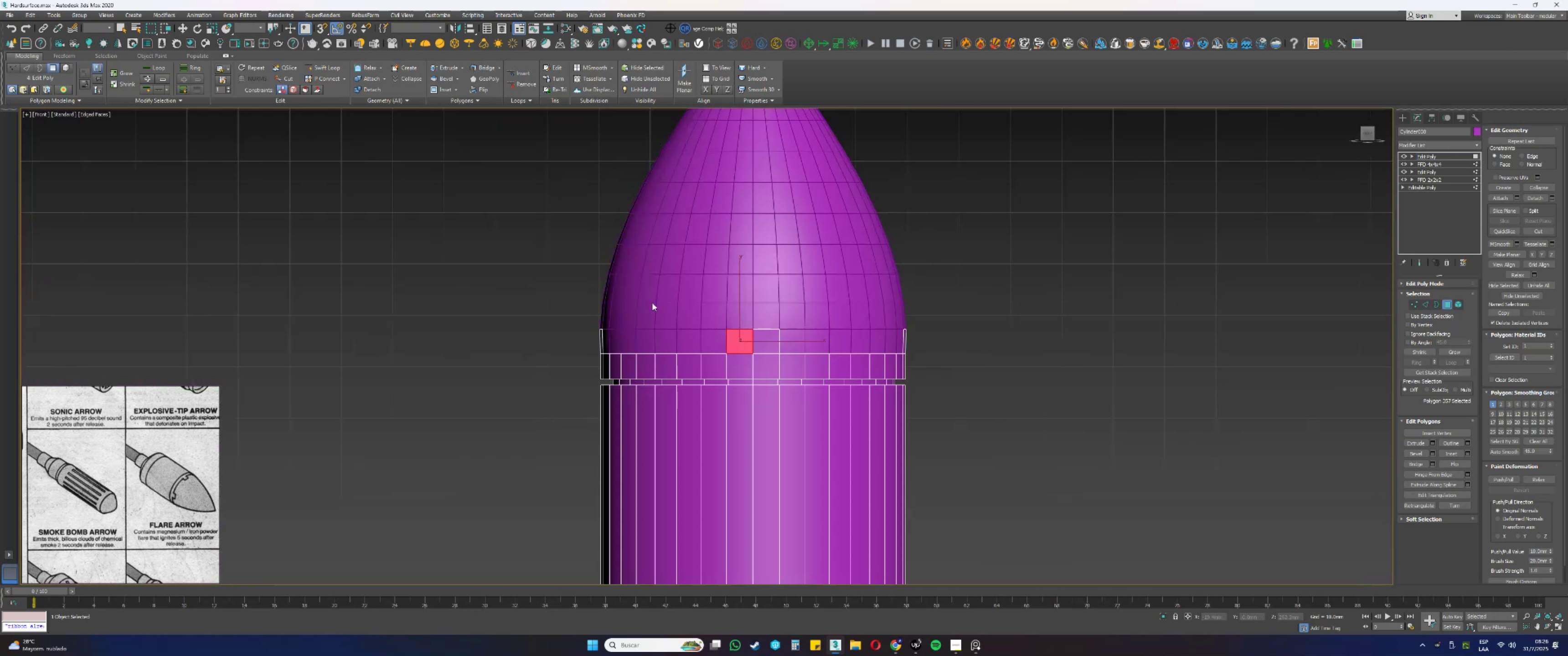 
left_click_drag(start_coordinate=[475, 274], to_coordinate=[980, 354])
 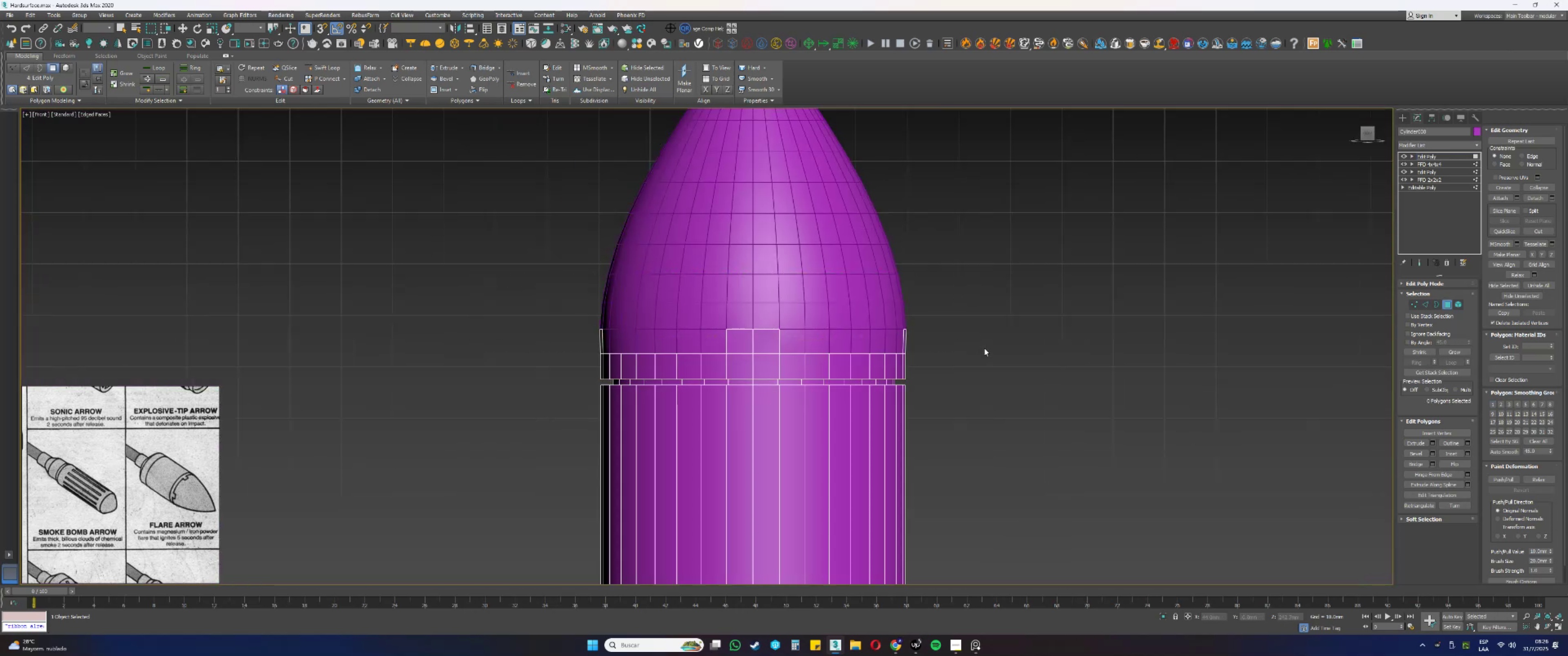 
left_click_drag(start_coordinate=[978, 367], to_coordinate=[408, 251])
 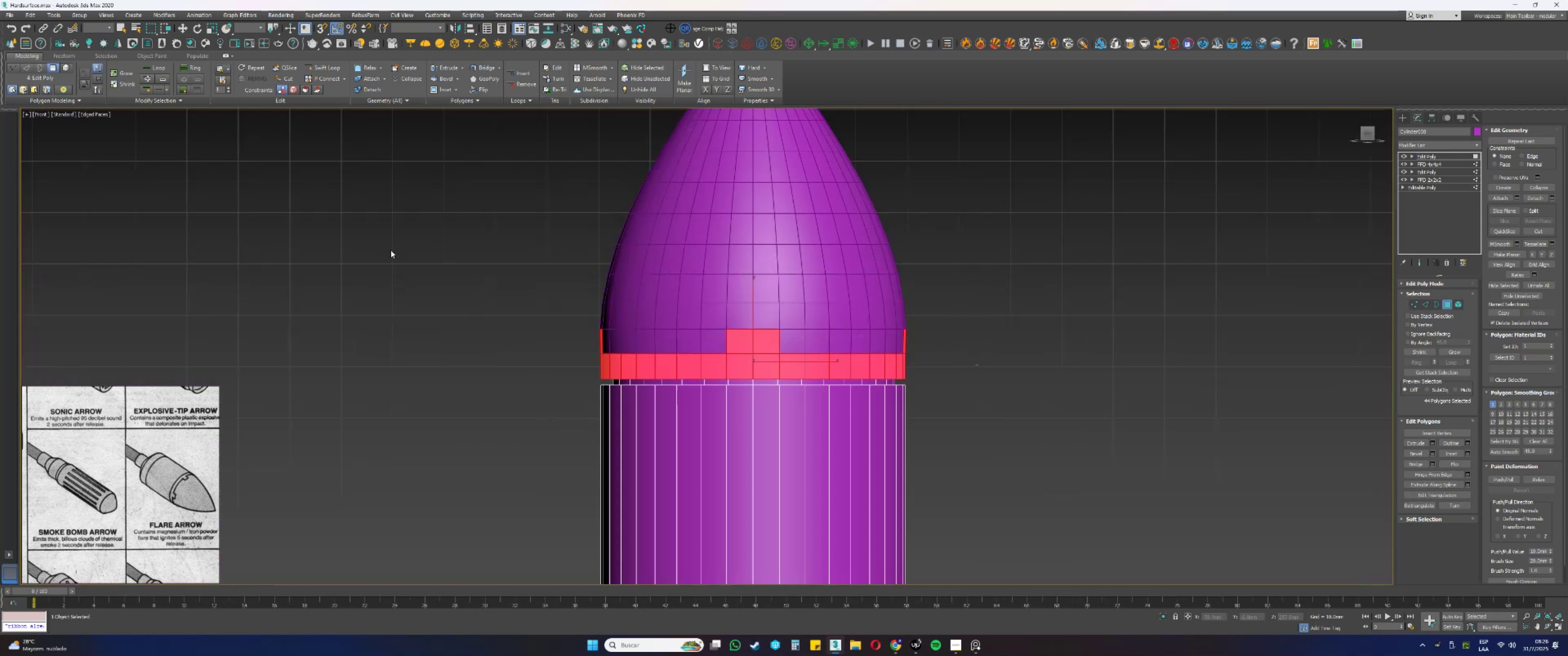 
key(Alt+AltLeft)
 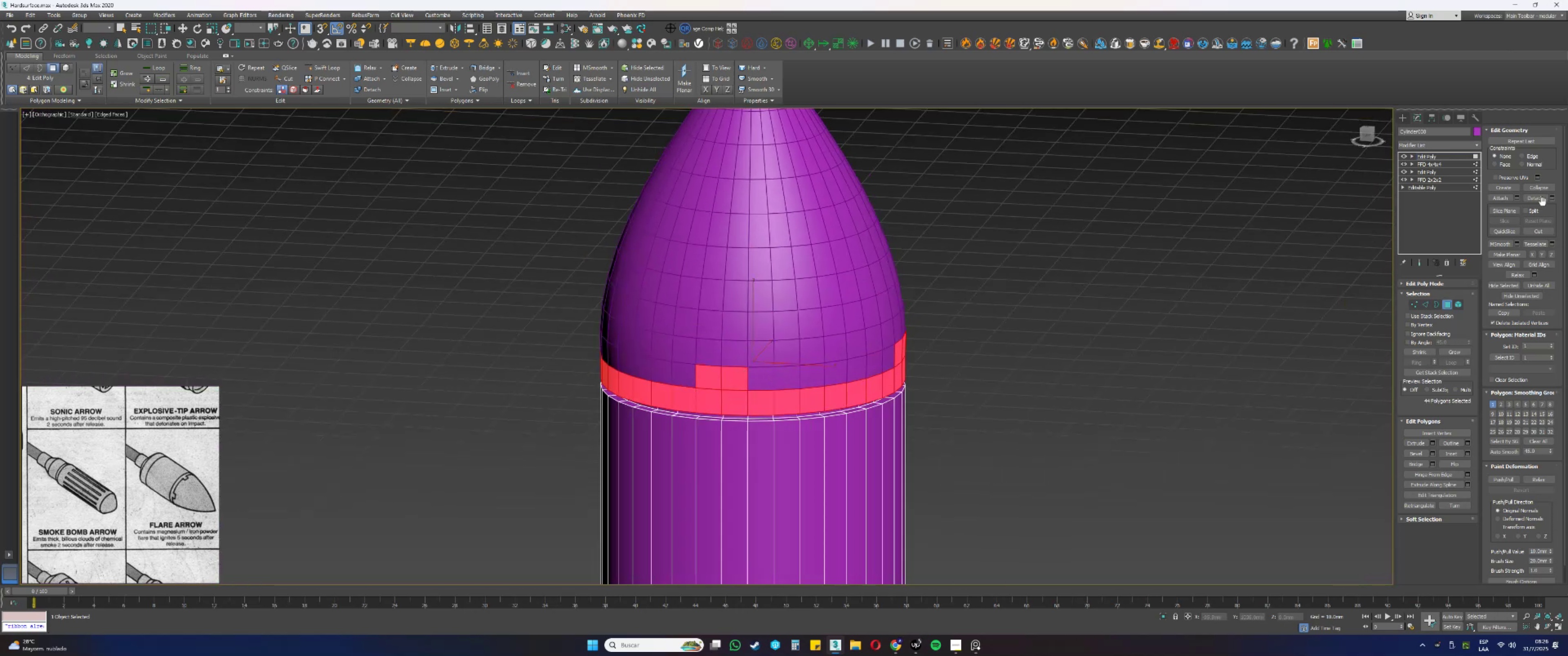 
left_click([1553, 199])
 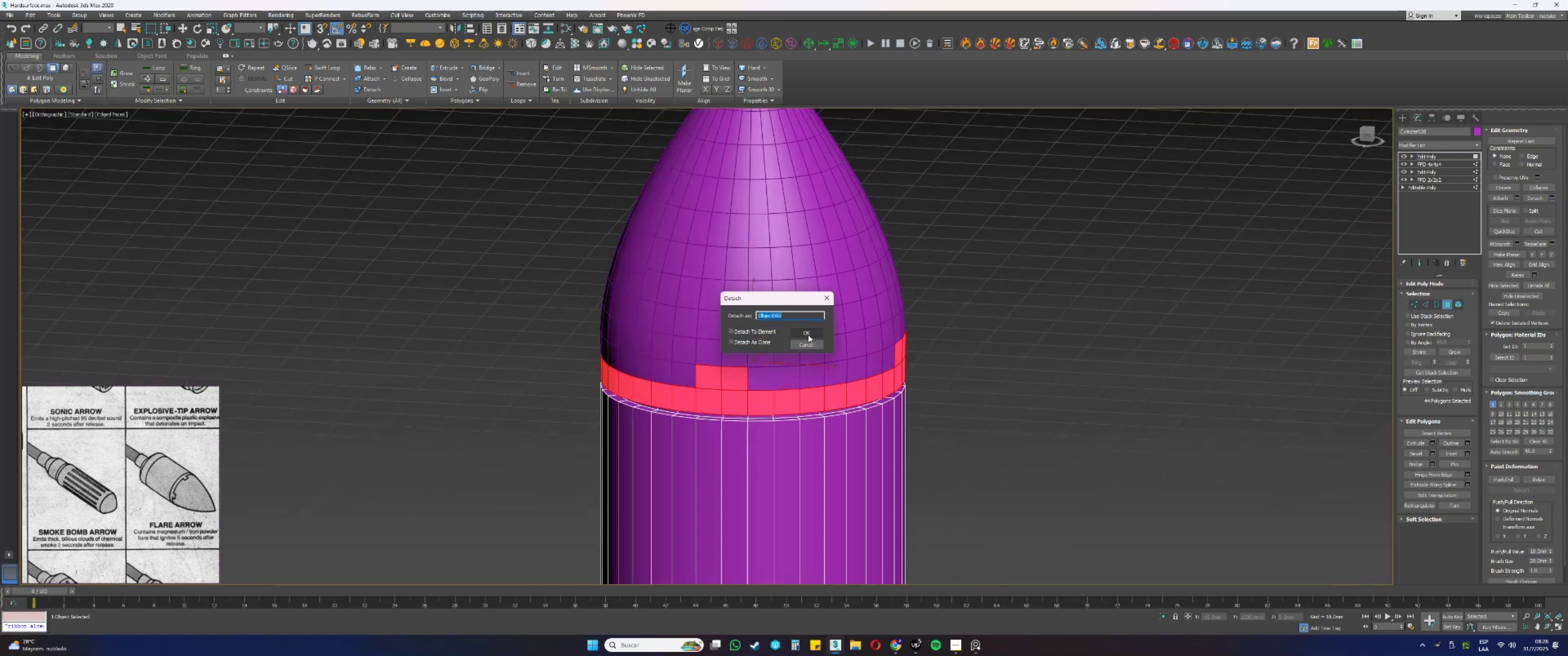 
scroll: coordinate [774, 363], scroll_direction: up, amount: 2.0
 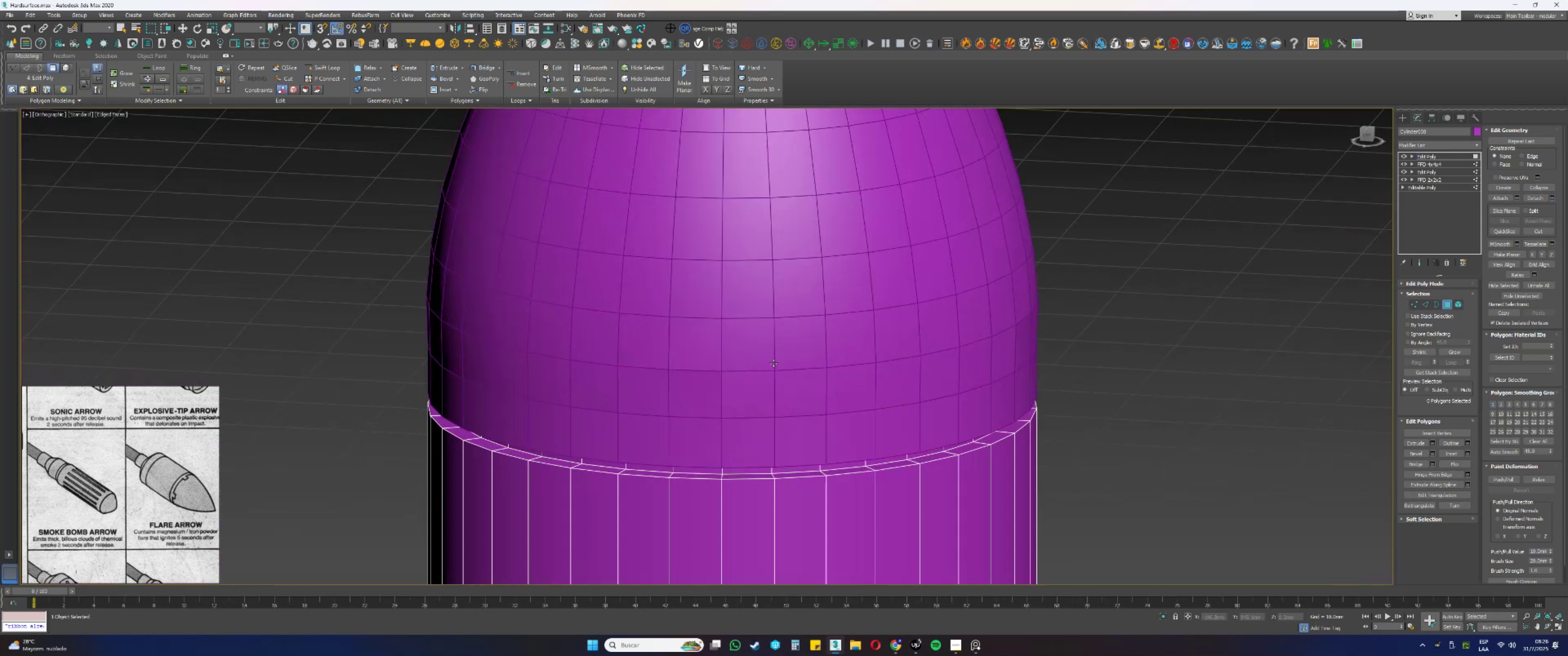 
key(4)
 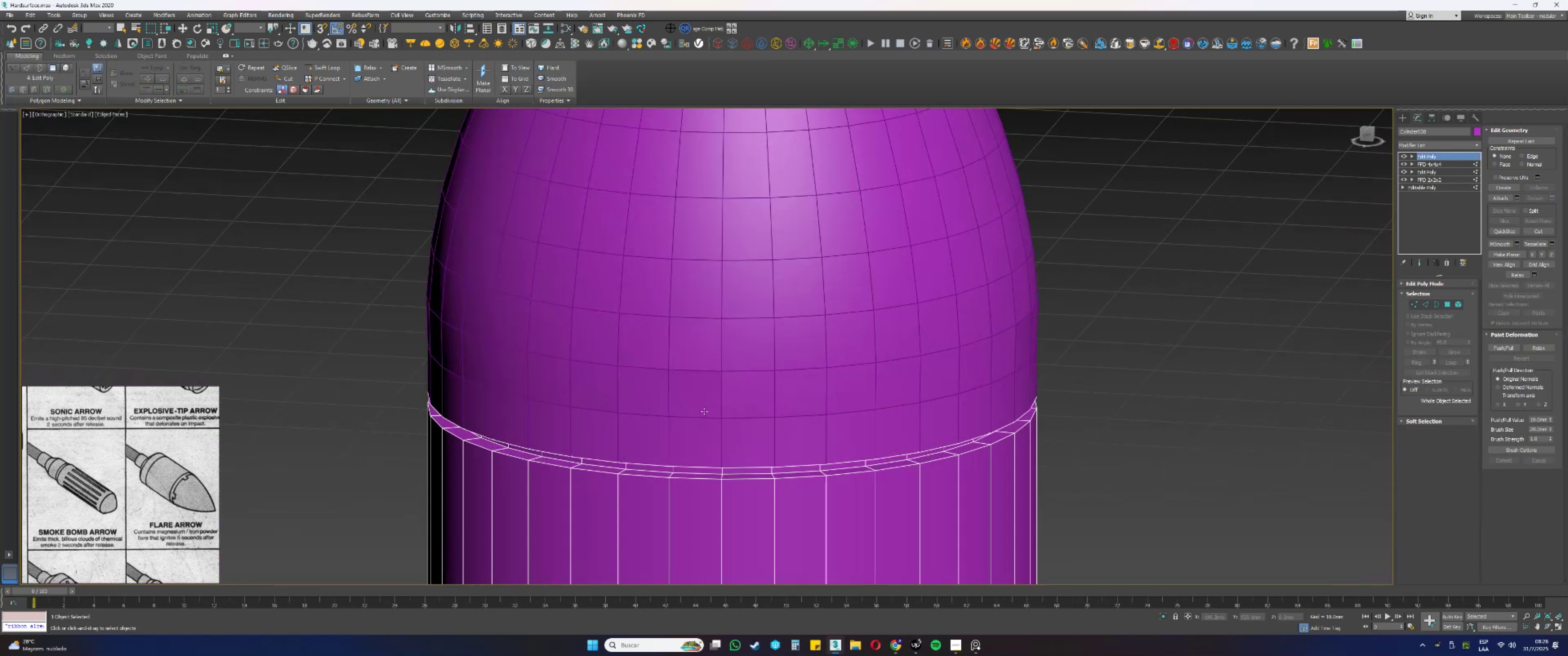 
left_click([686, 417])
 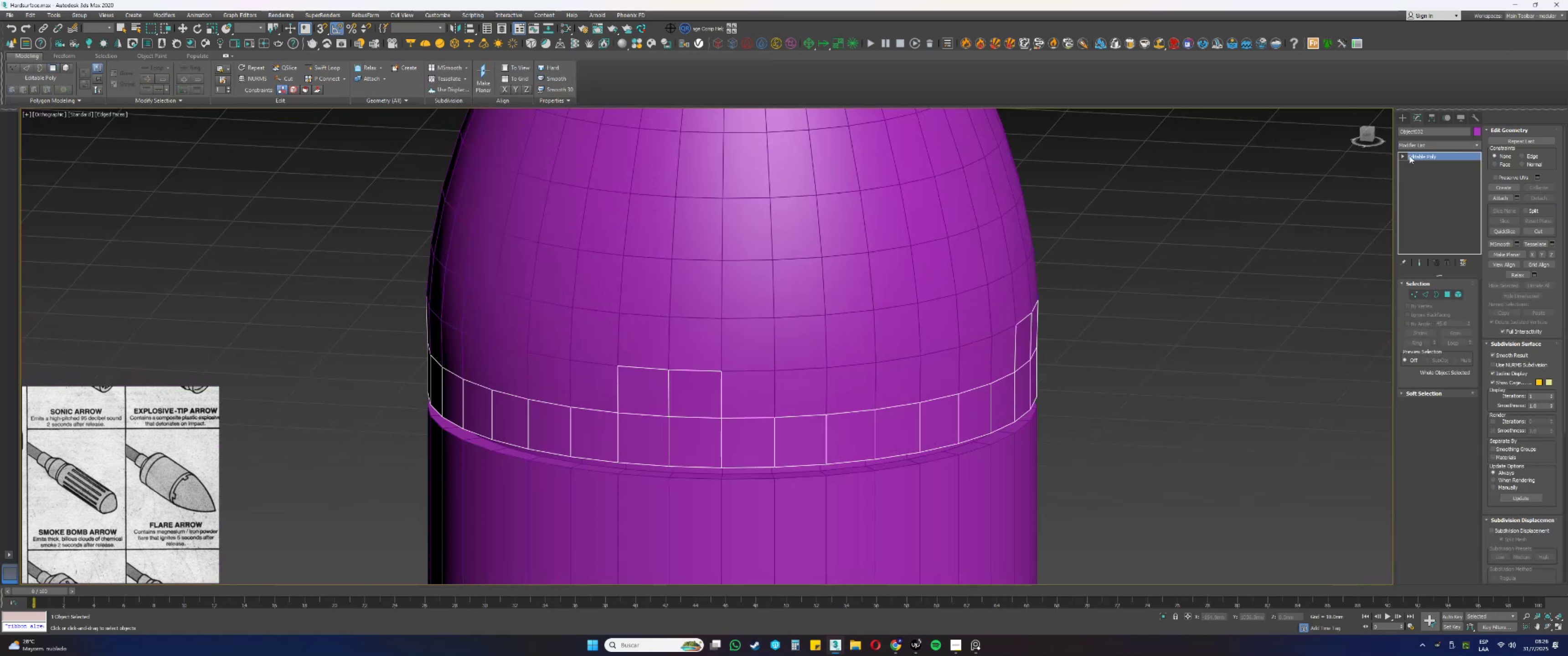 
left_click([1422, 144])
 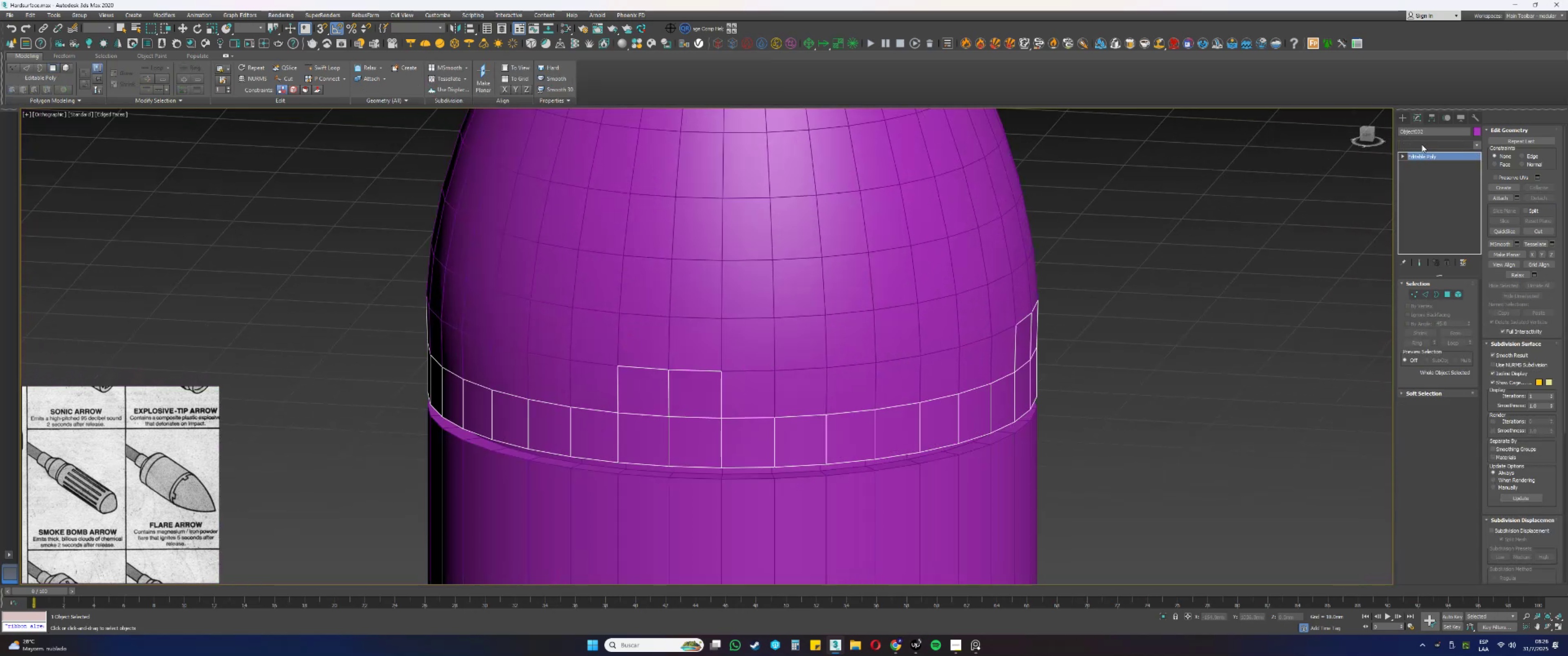 
type(ssss)
 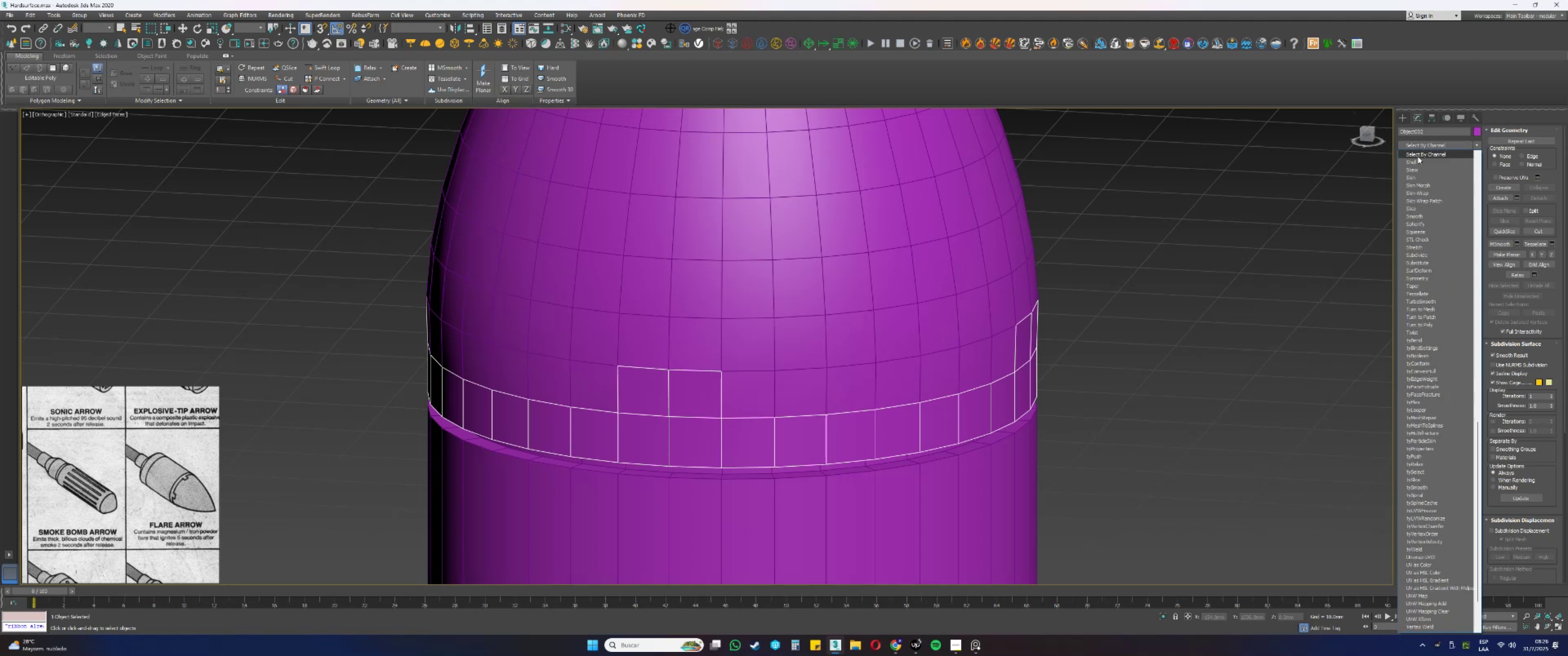 
left_click([1418, 159])
 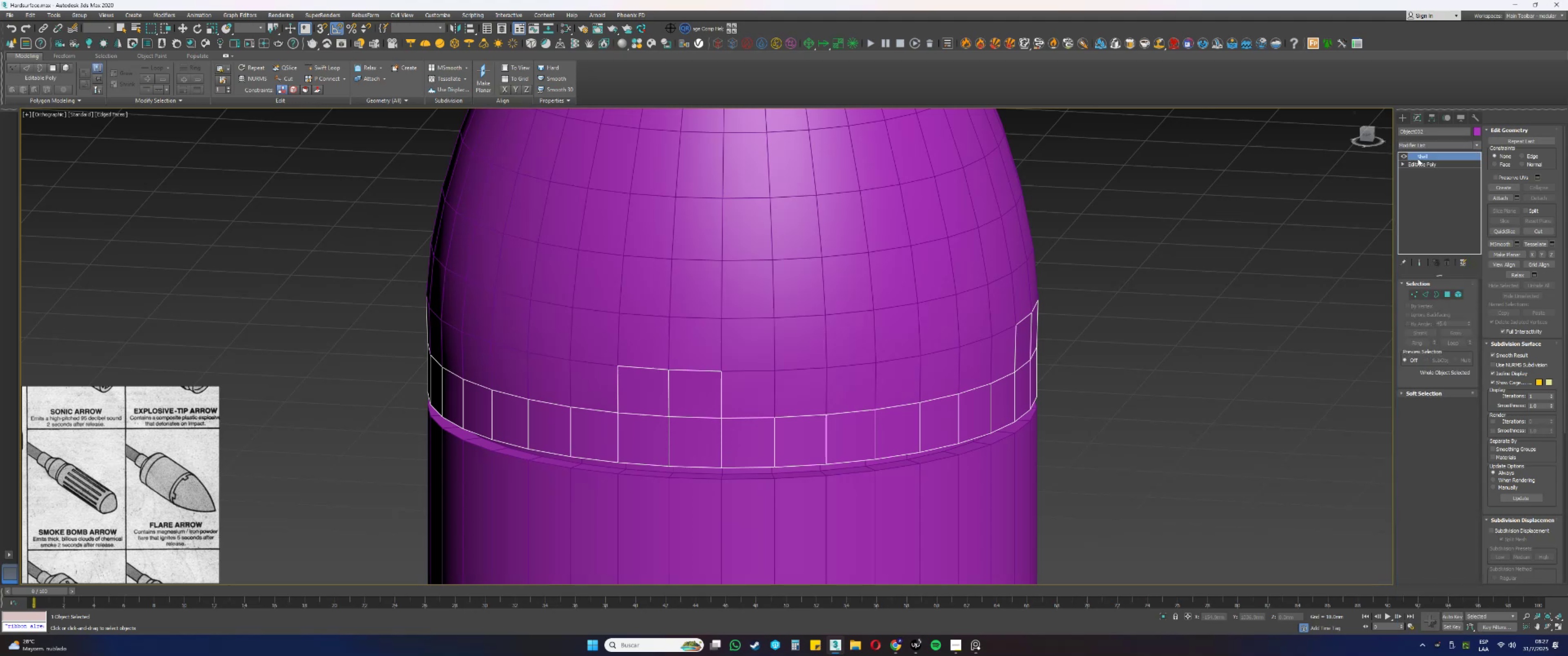 
key(F3)
 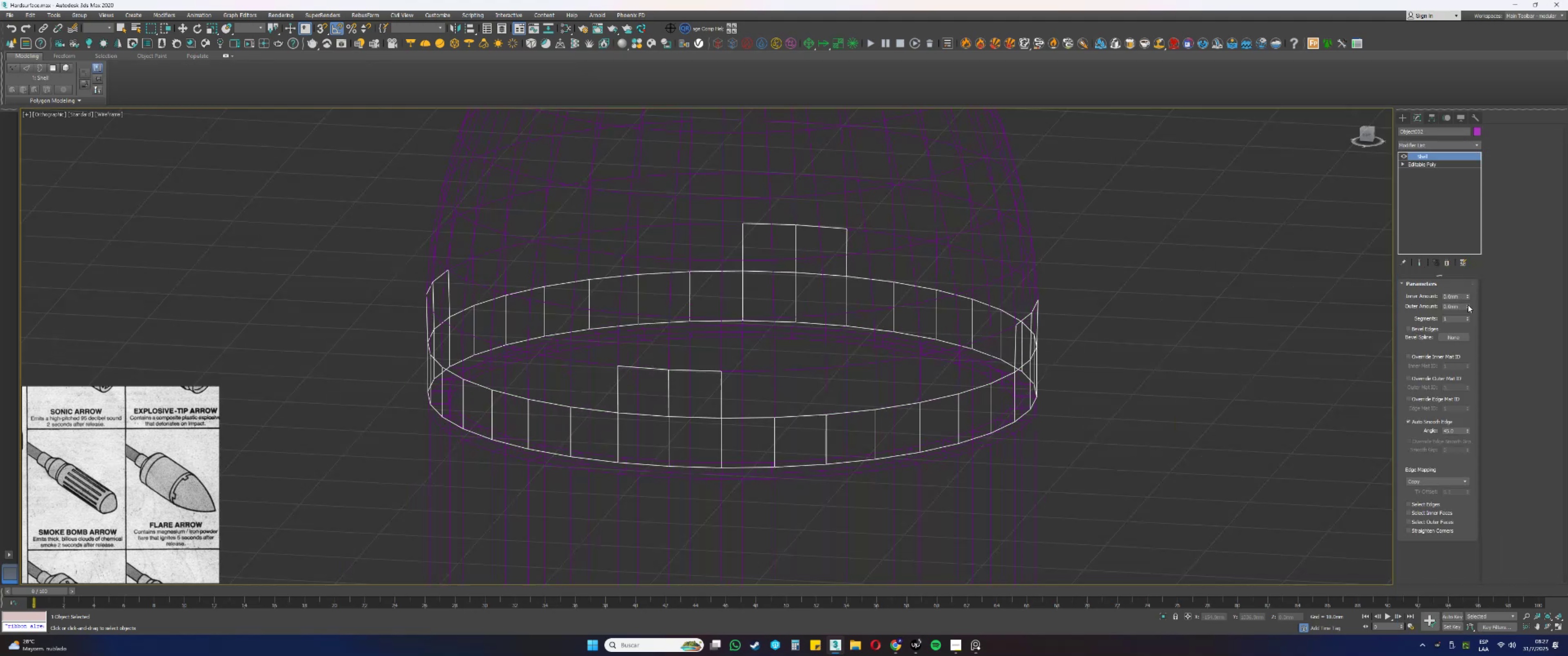 
left_click_drag(start_coordinate=[1462, 298], to_coordinate=[1423, 292])
 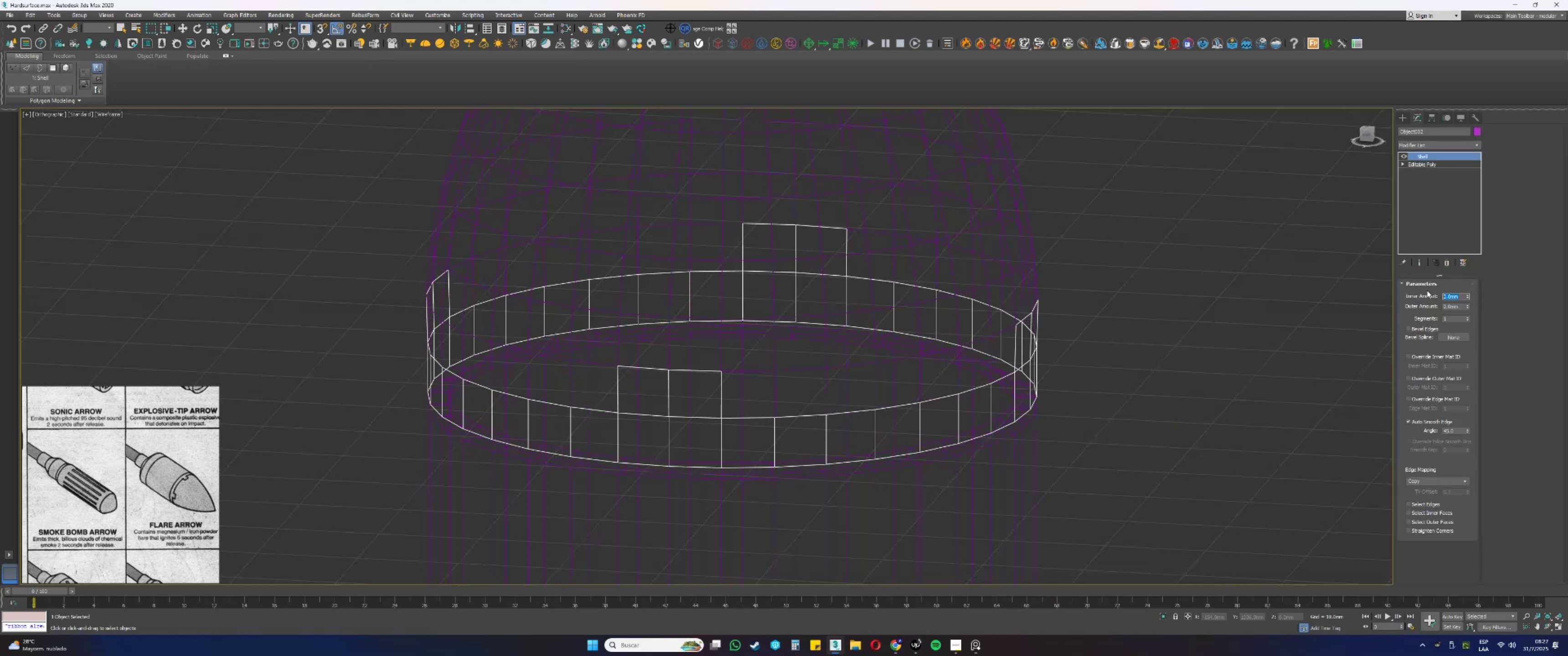 
key(Numpad1)
 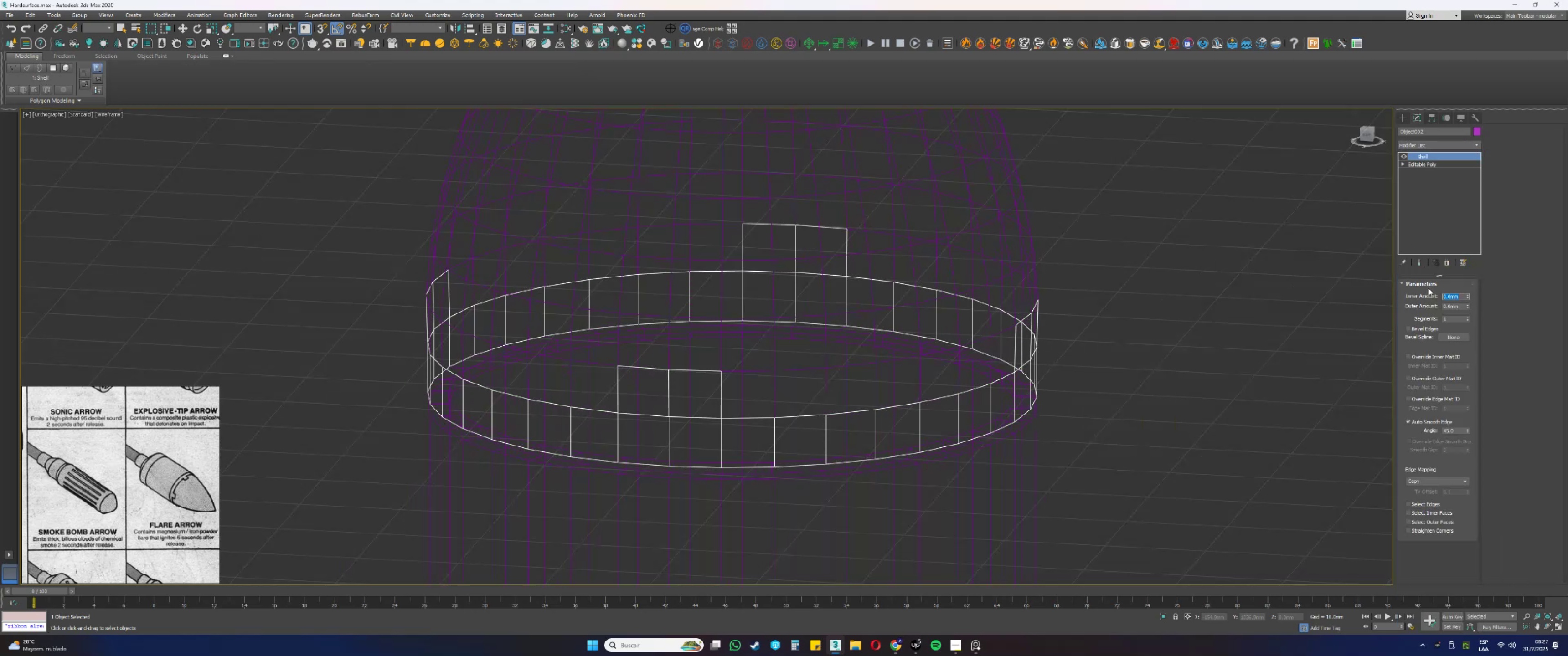 
key(NumpadEnter)
 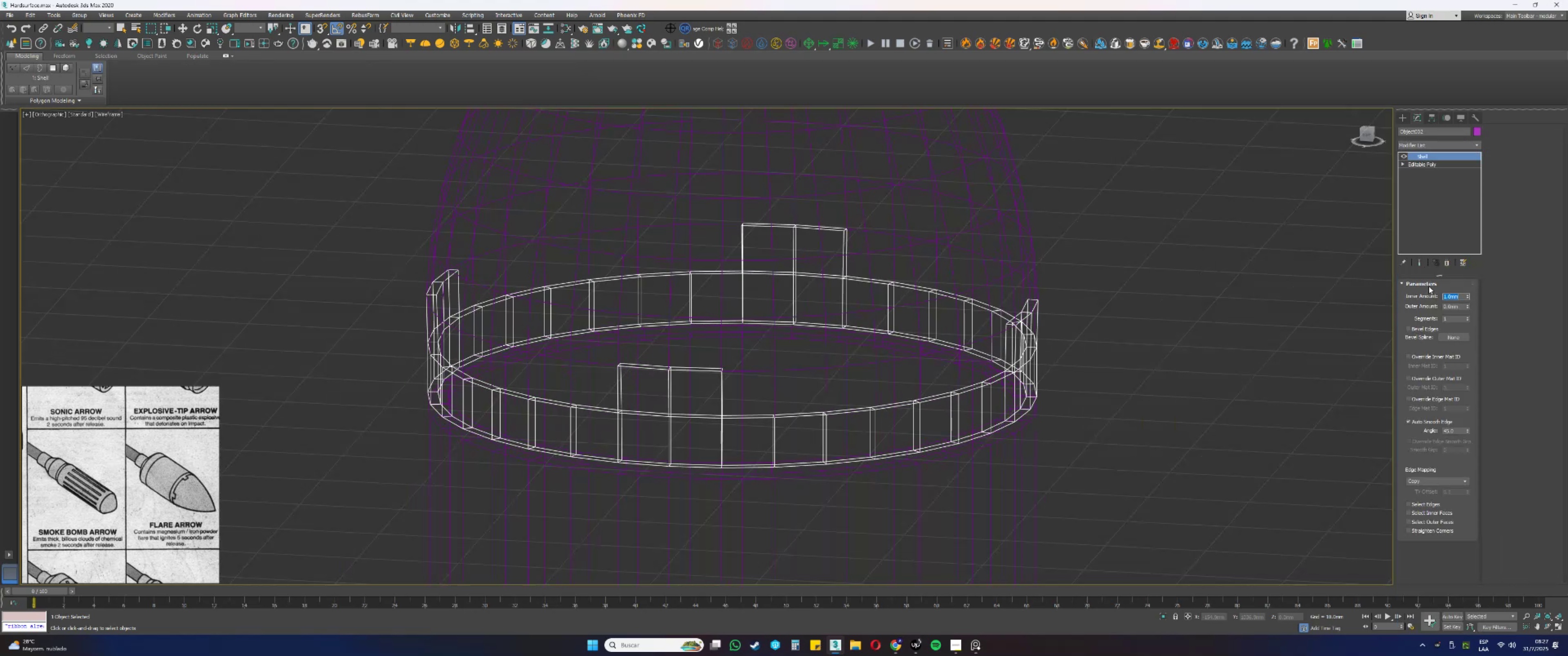 
key(NumpadDecimal)
 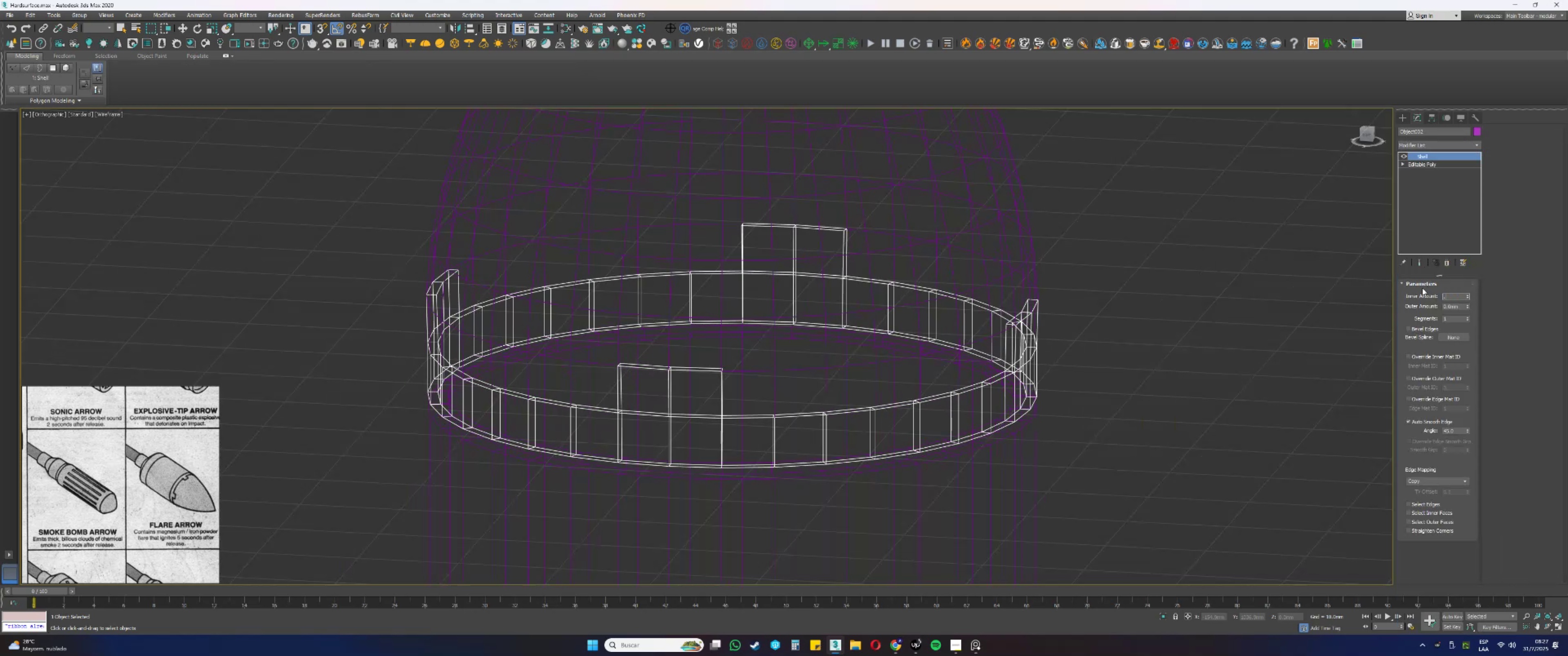 
key(Numpad2)
 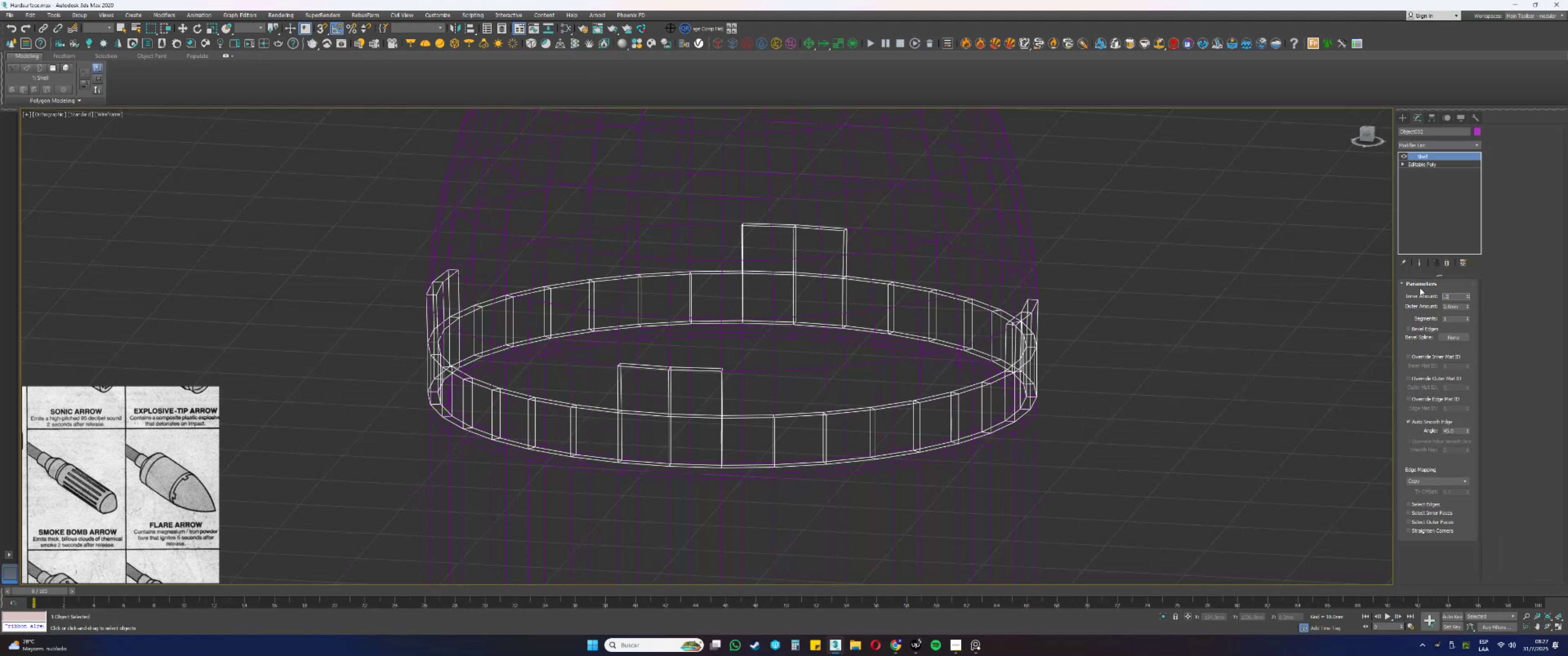 
key(Backspace)
 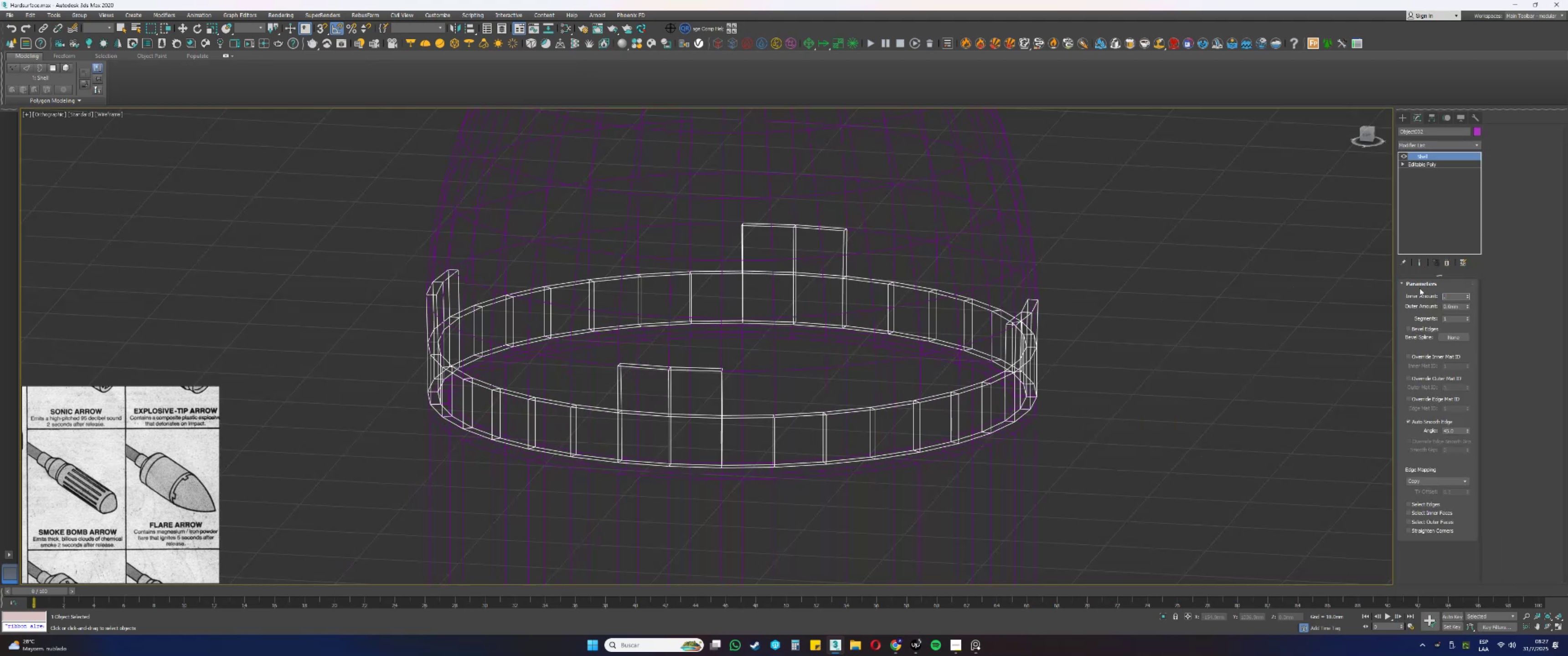 
key(Backspace)
 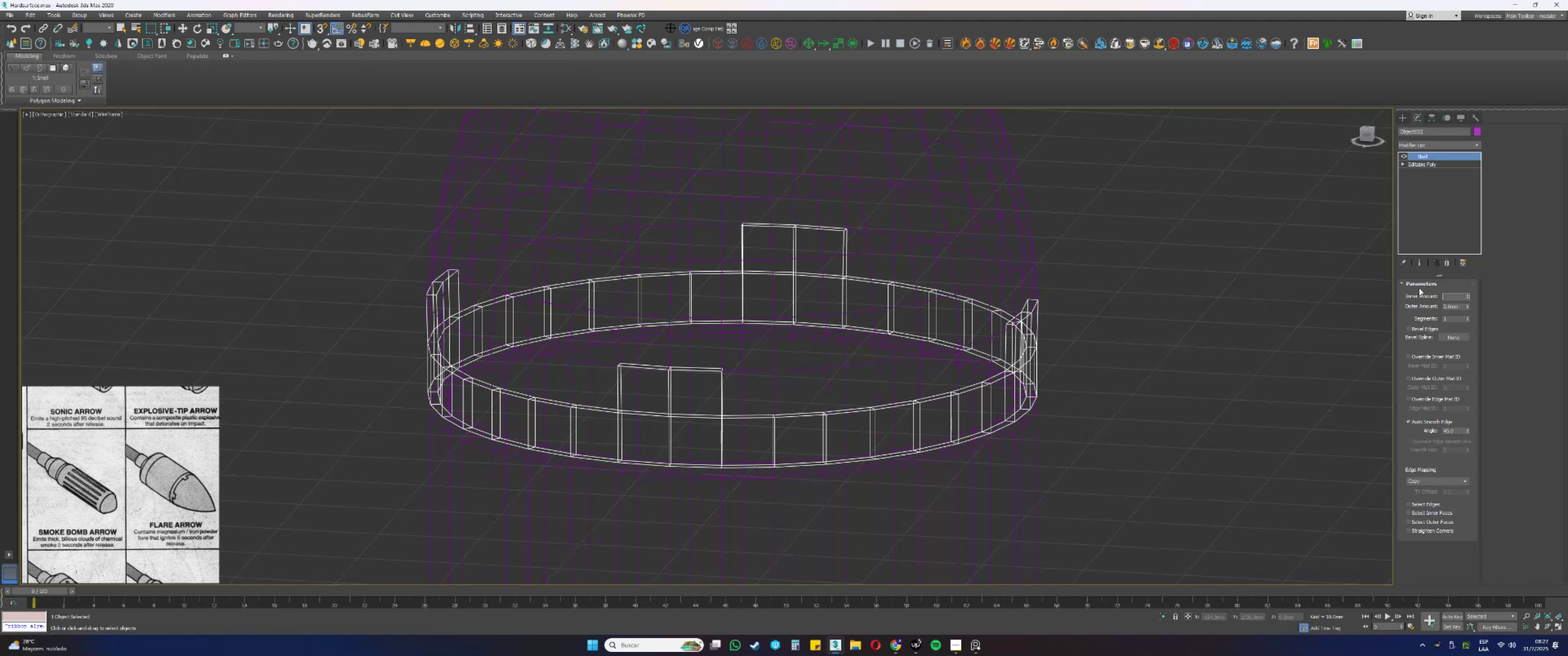 
key(Backspace)
 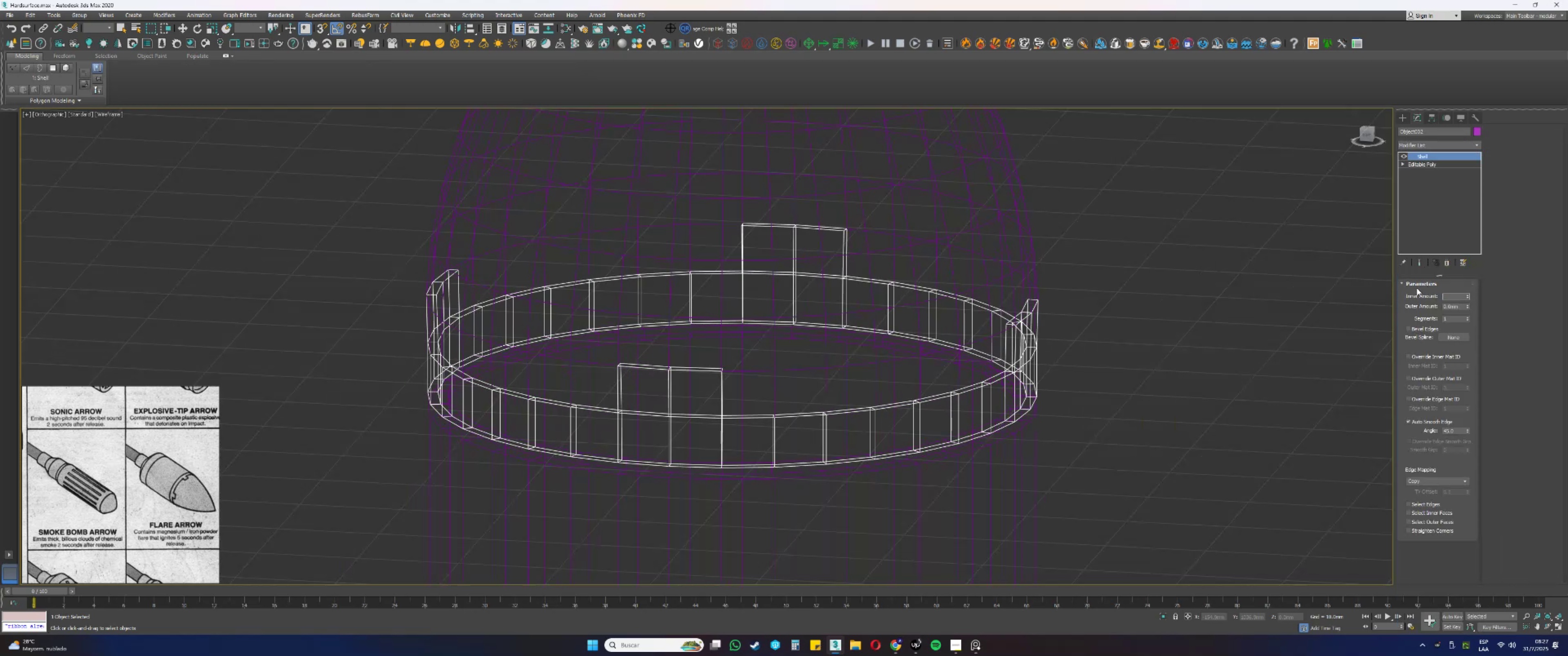 
key(Numpad2)
 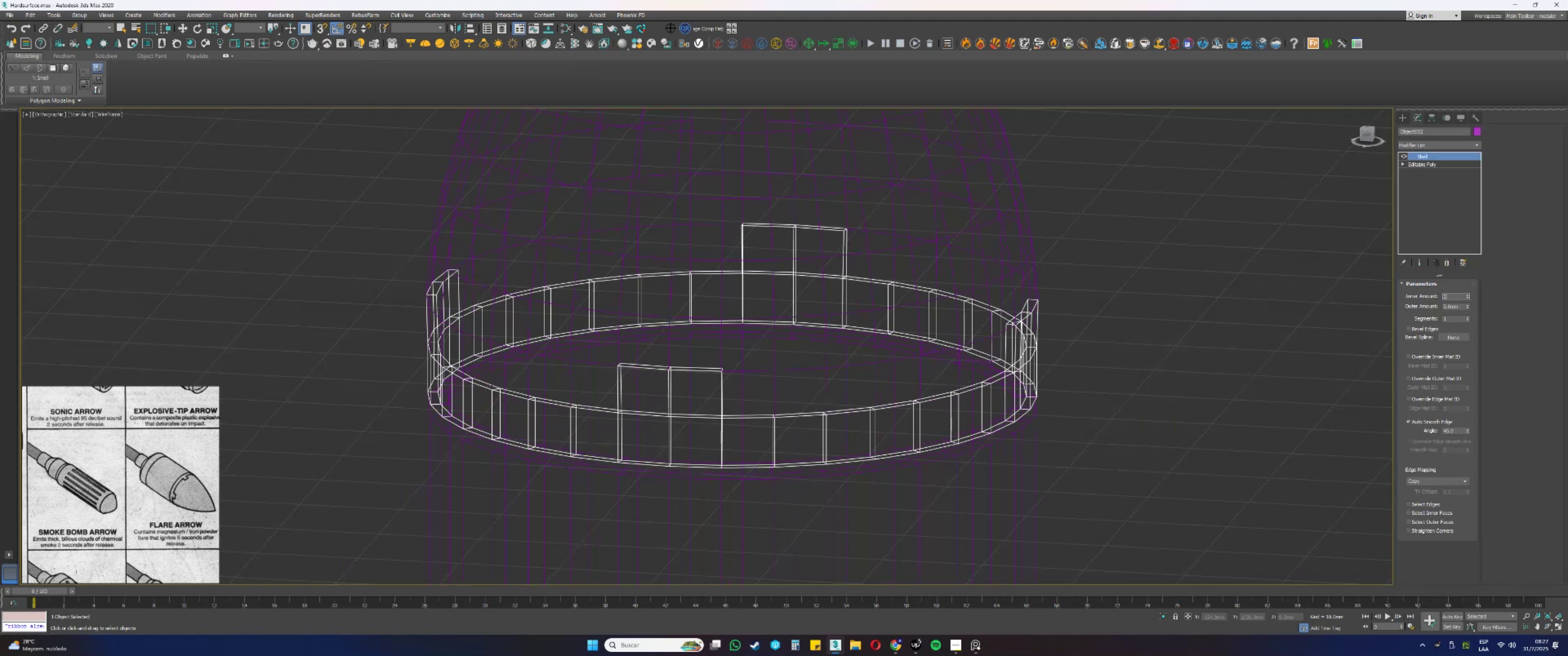 
key(NumpadEnter)
 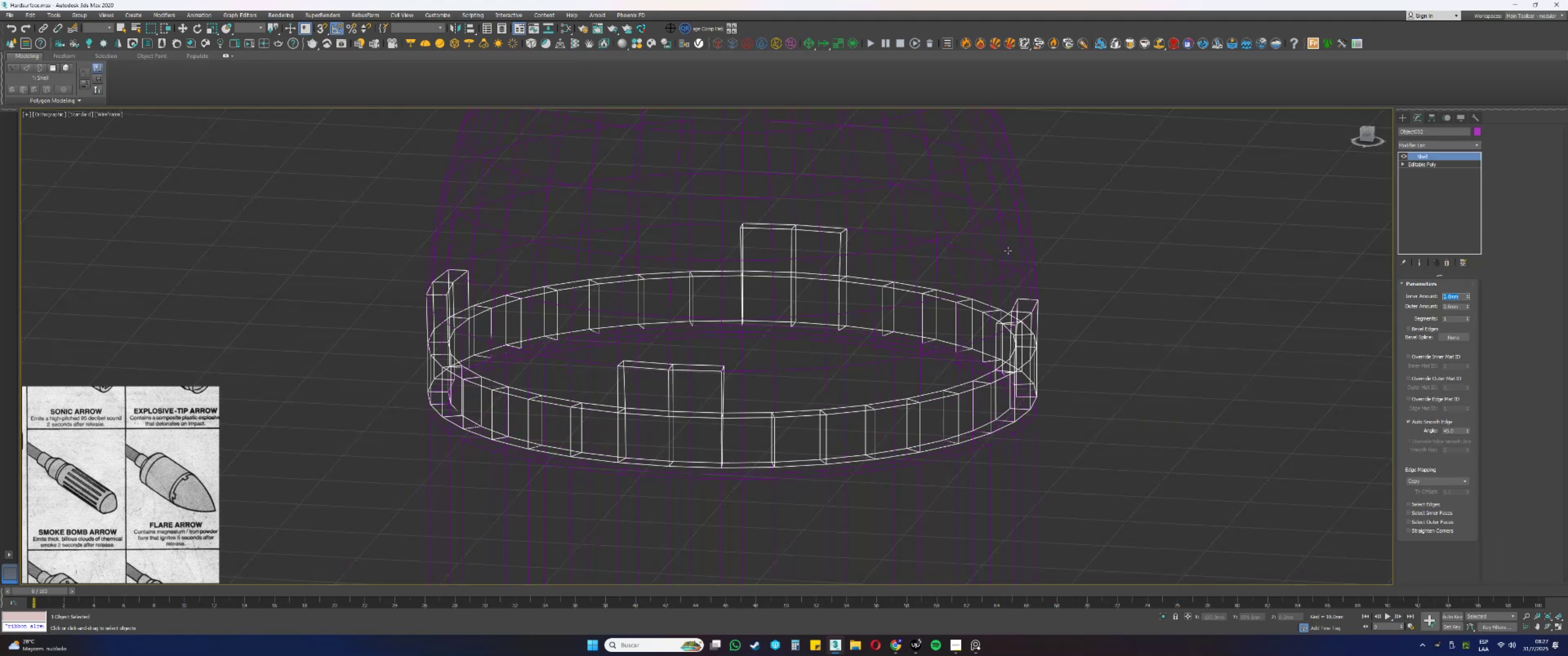 
left_click([1003, 248])
 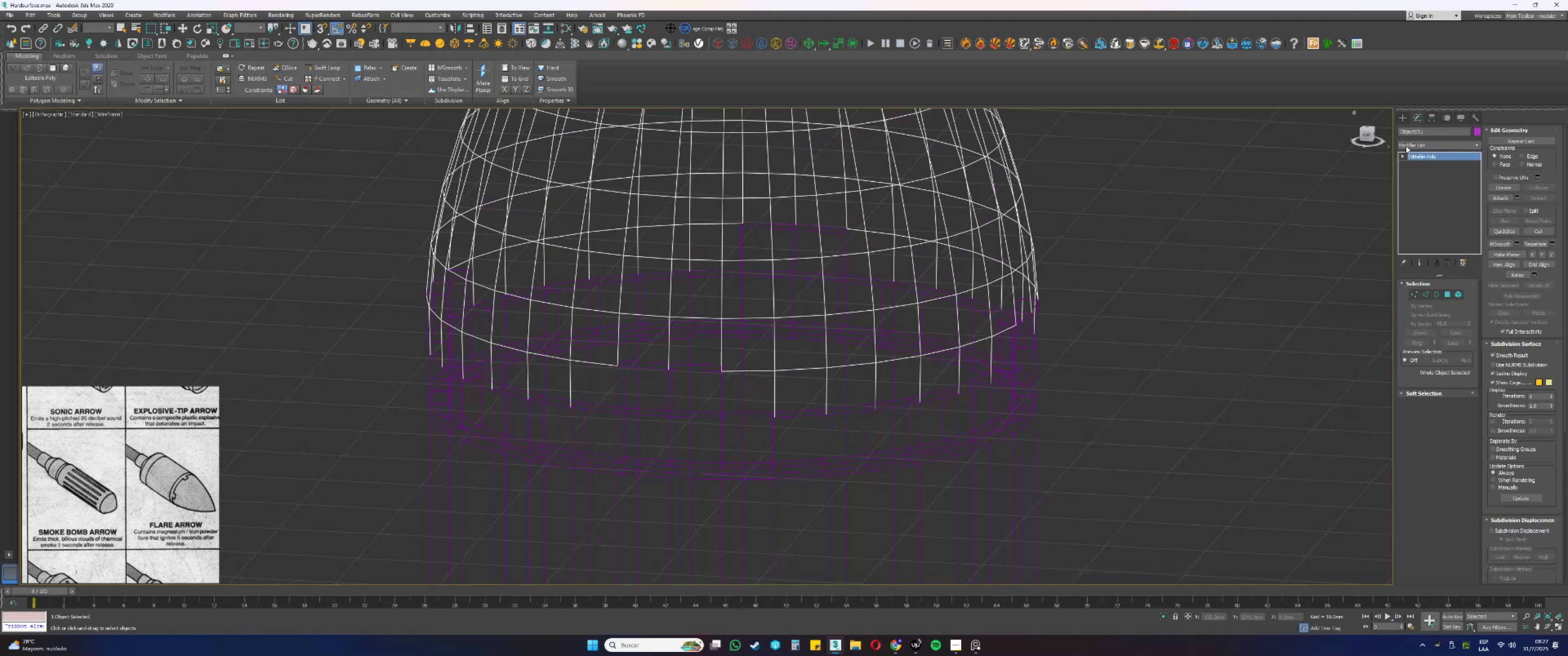 
type(ssss)
 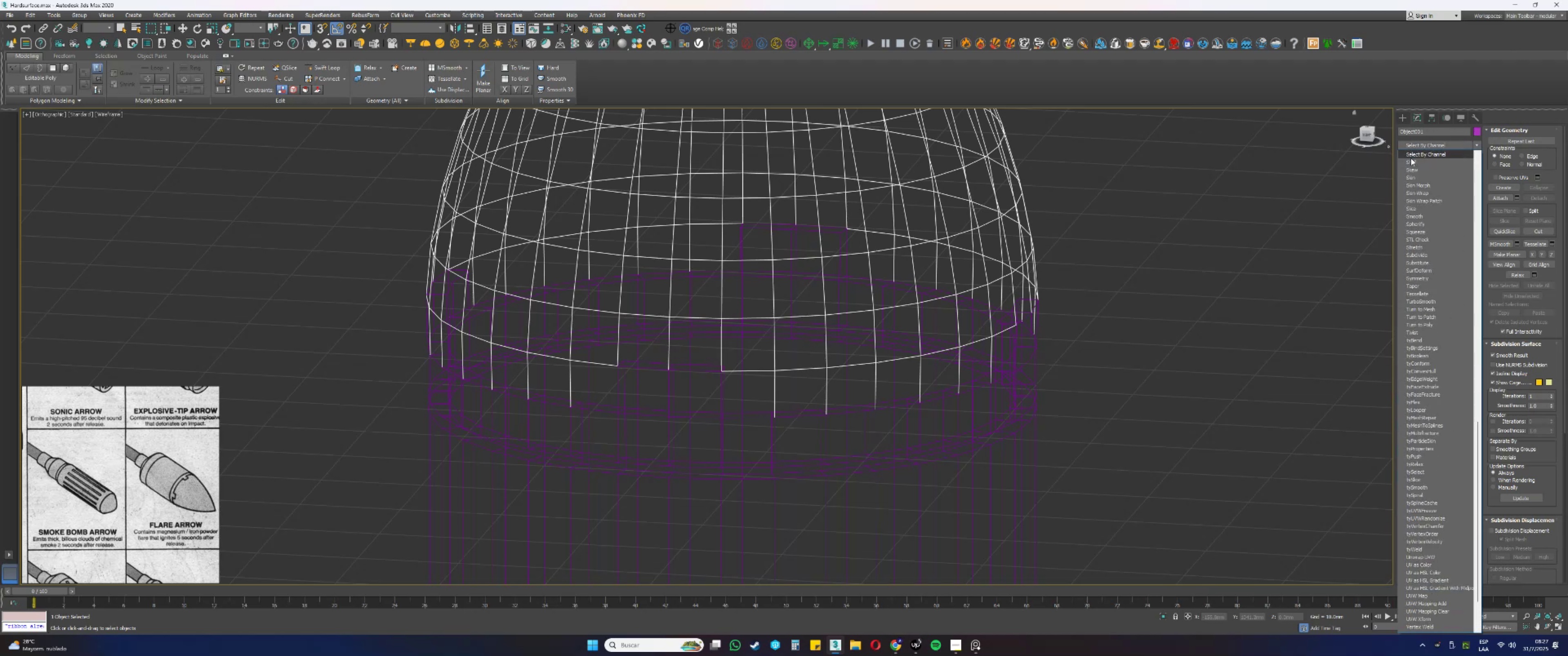 
left_click([1410, 164])
 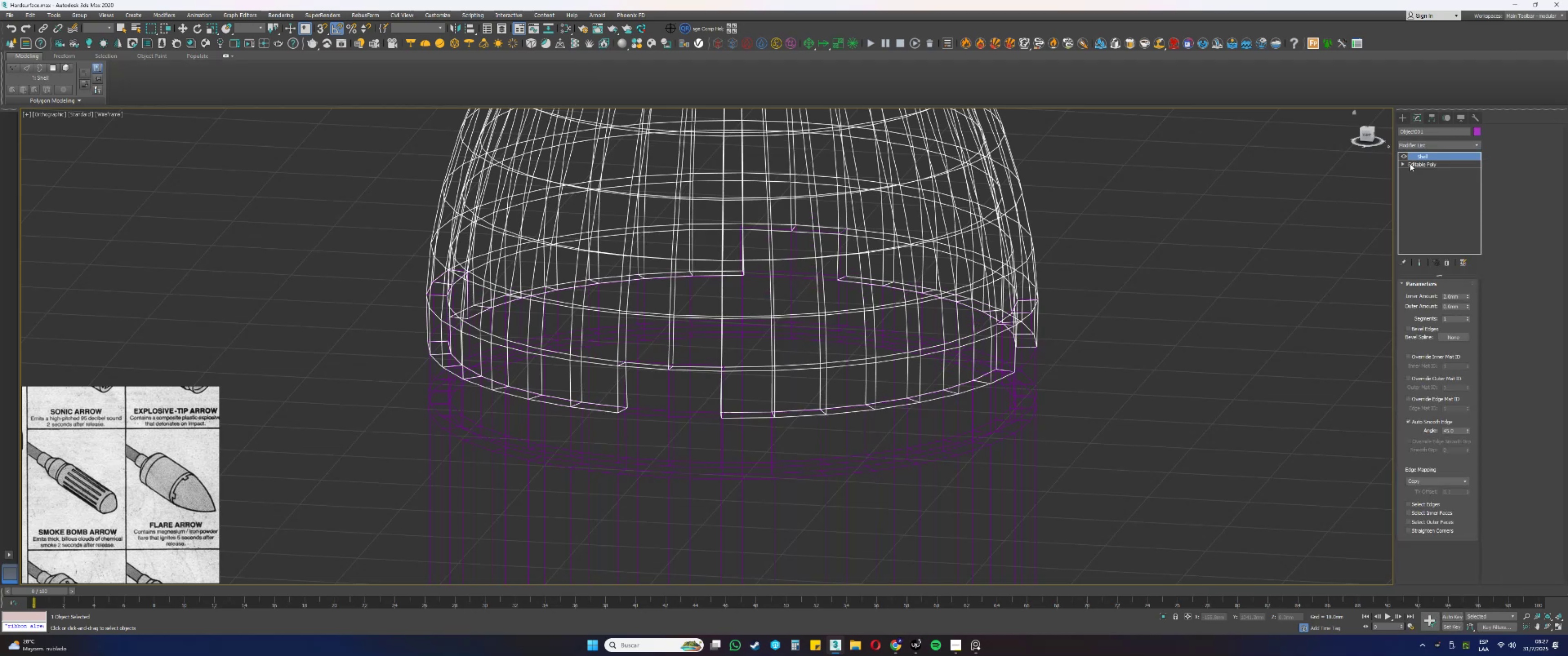 
key(F3)
 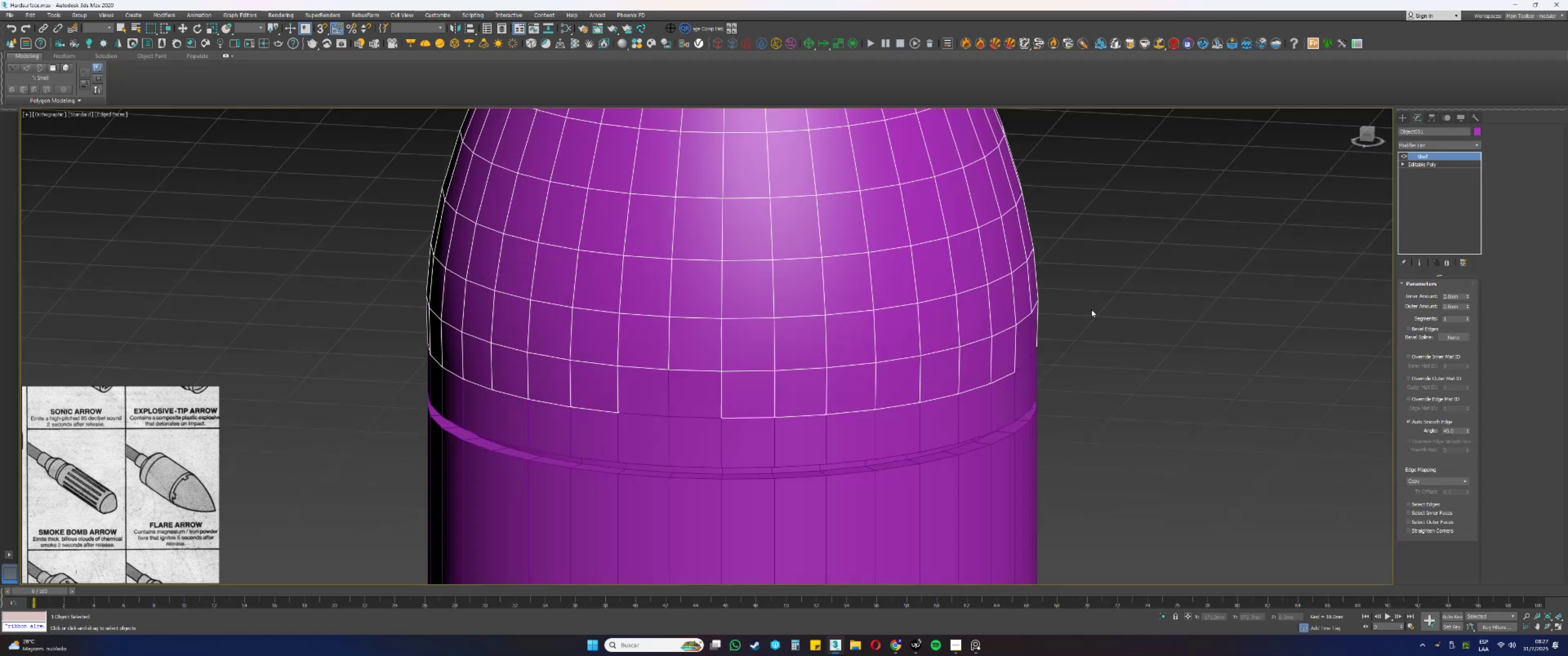 
scroll: coordinate [1085, 310], scroll_direction: down, amount: 1.0
 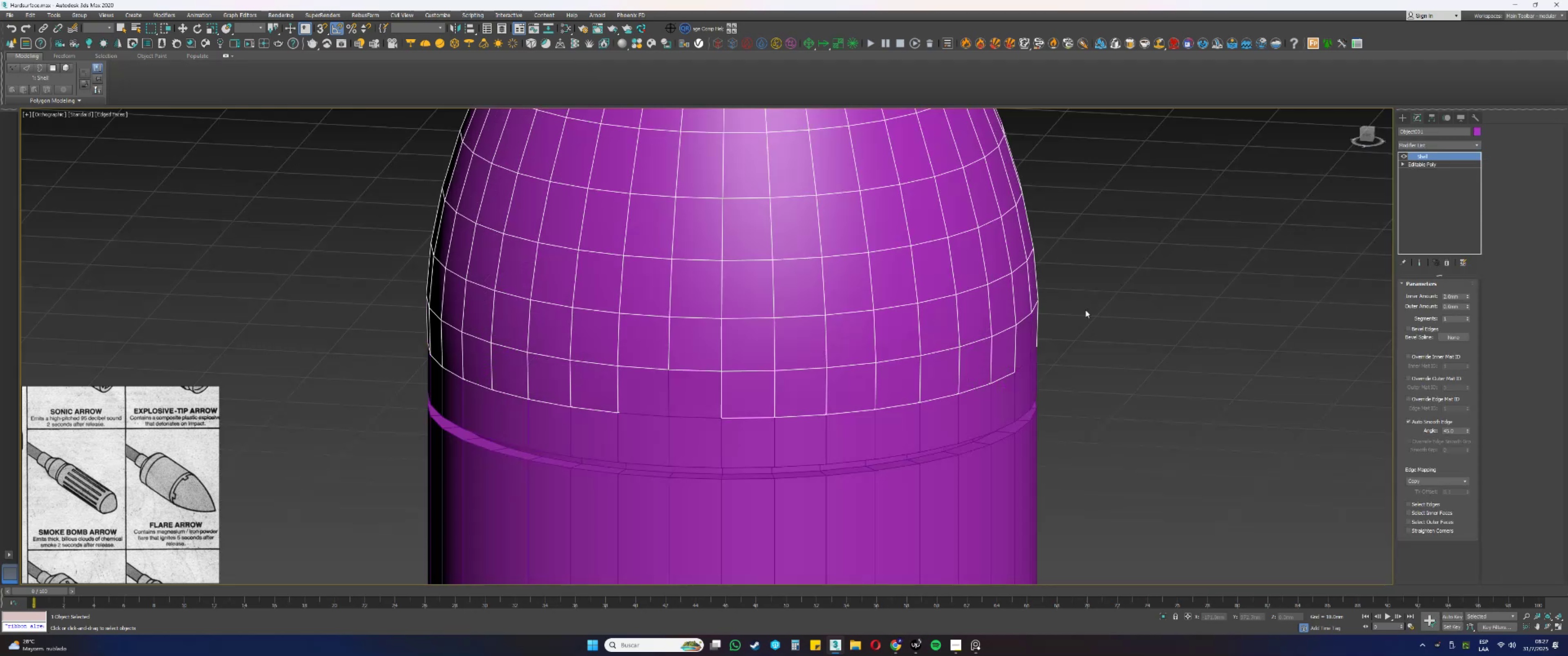 
key(Alt+AltLeft)
 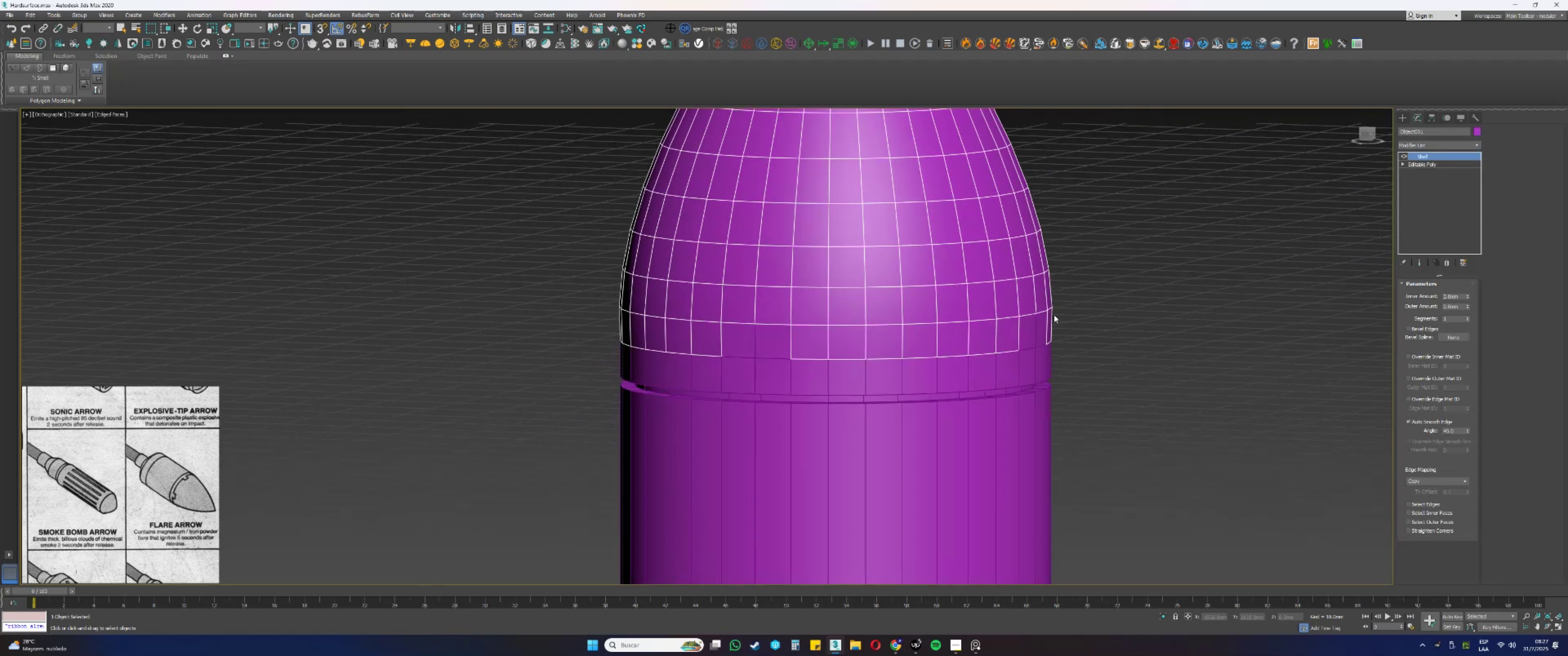 
hold_key(key=AltLeft, duration=0.38)
 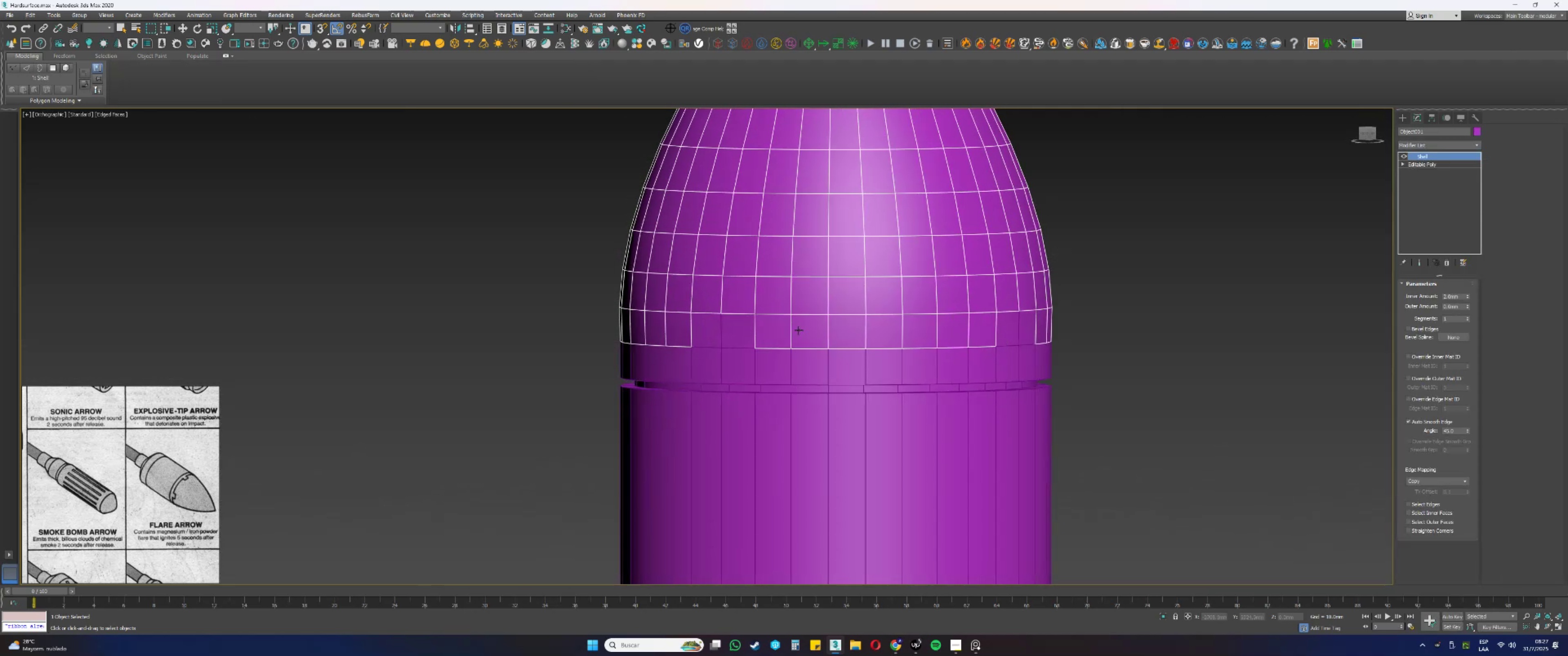 
hold_key(key=AltLeft, duration=0.36)
 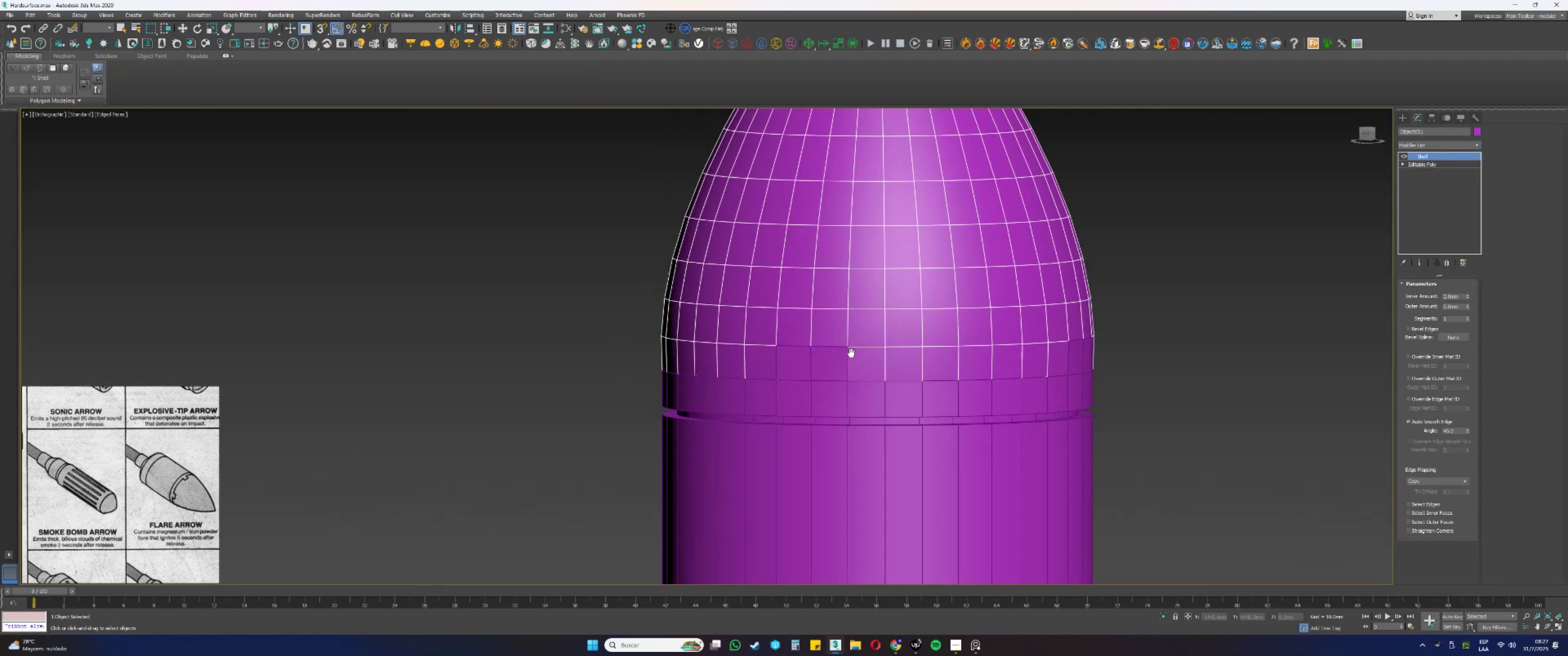 
scroll: coordinate [859, 368], scroll_direction: up, amount: 1.0
 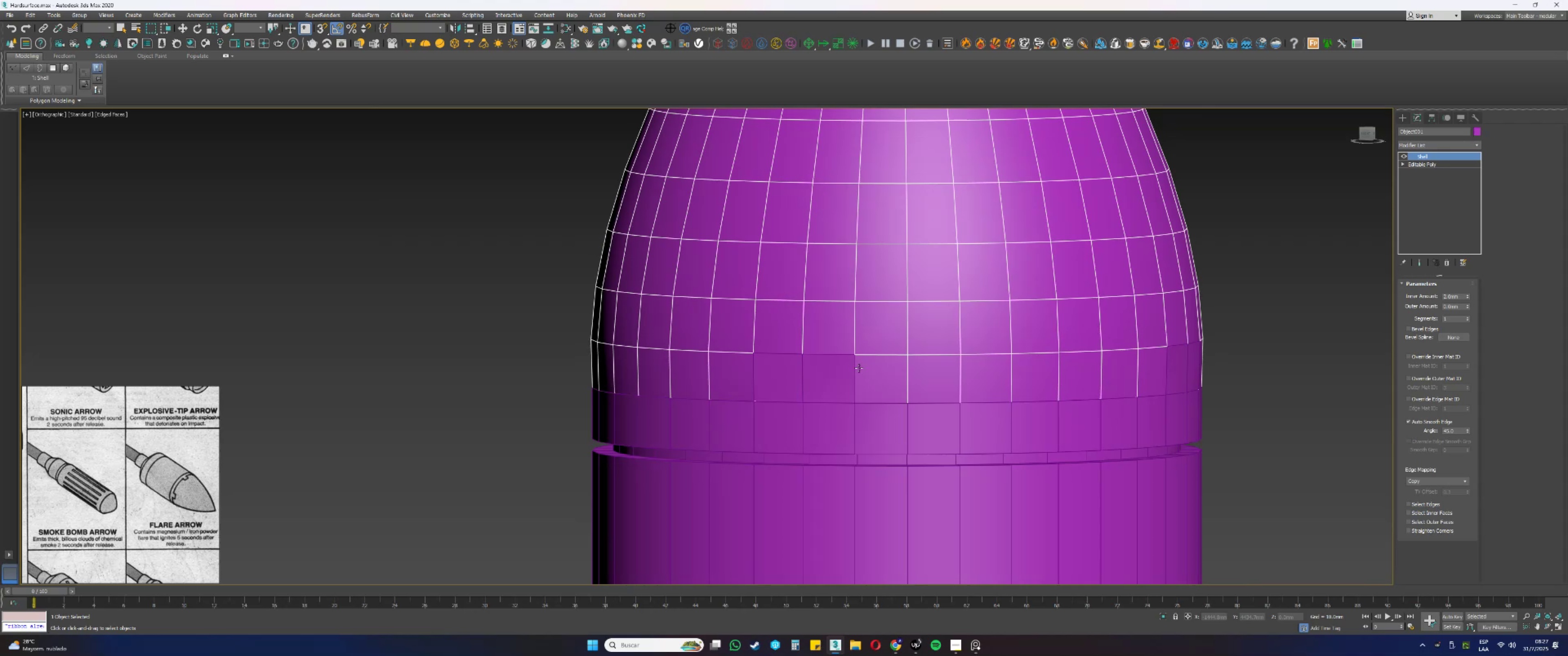 
wait(7.53)
 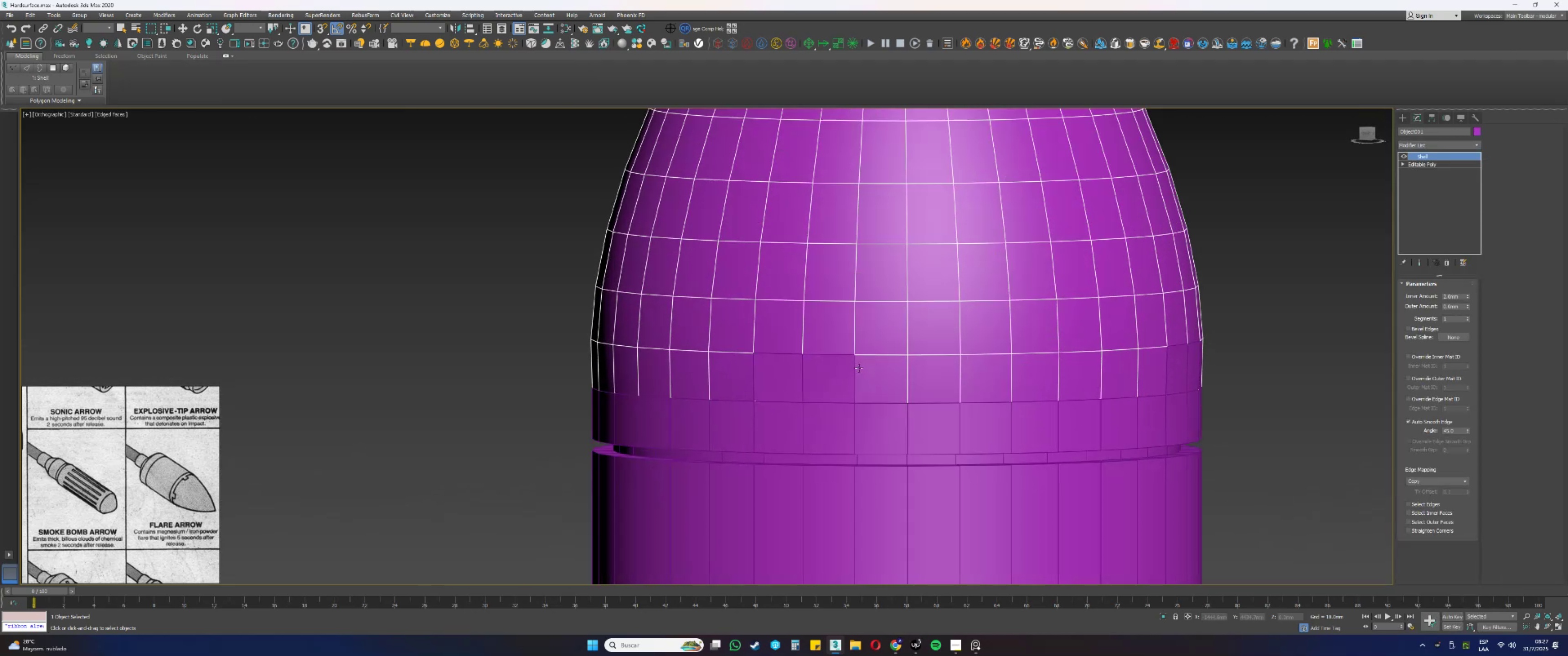 
left_click([1423, 163])
 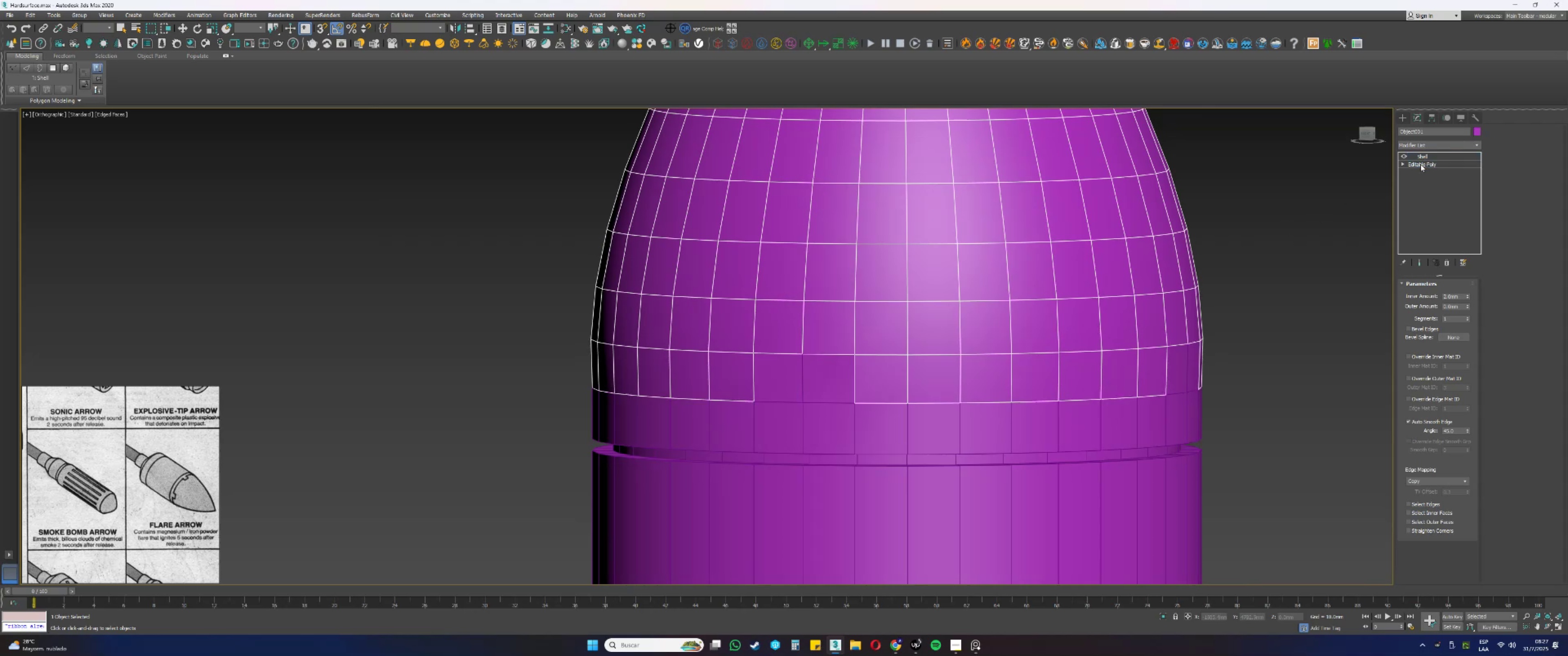 
scroll: coordinate [1137, 350], scroll_direction: down, amount: 2.0
 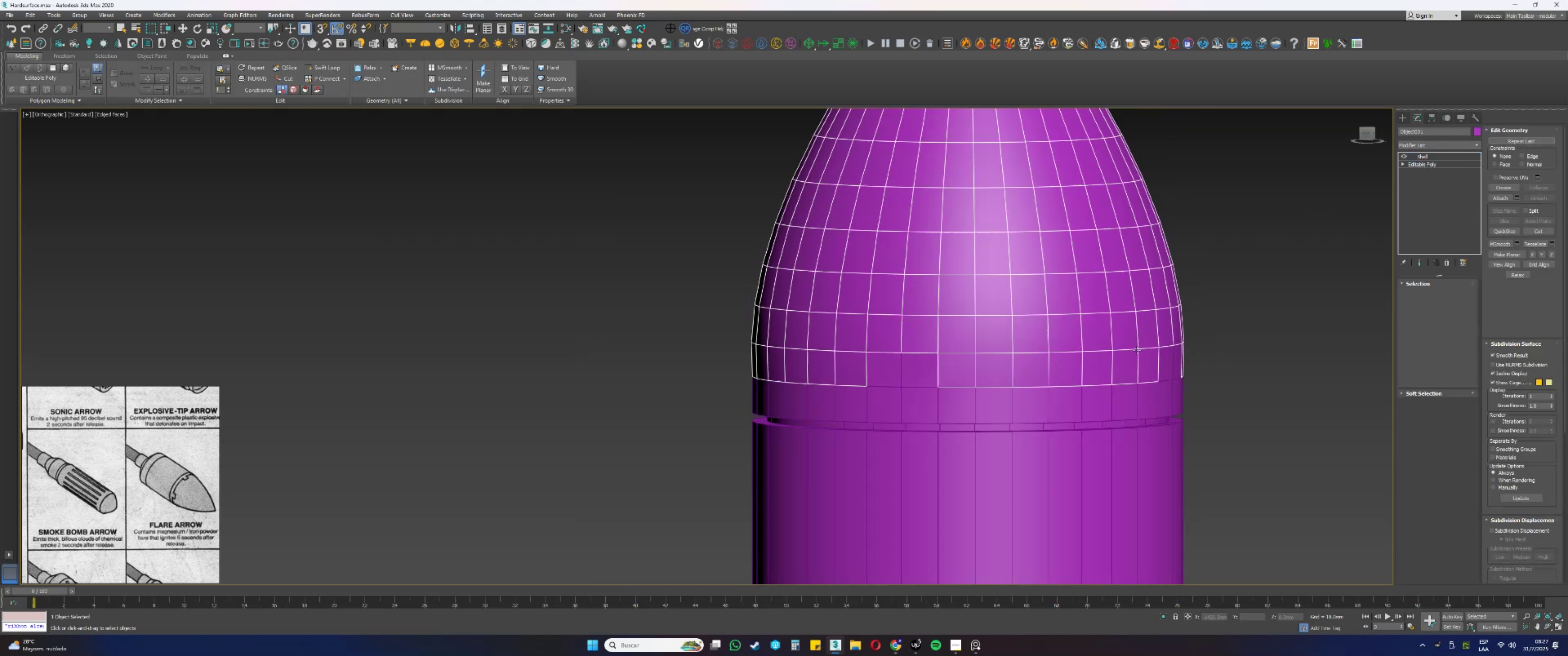 
key(4)
 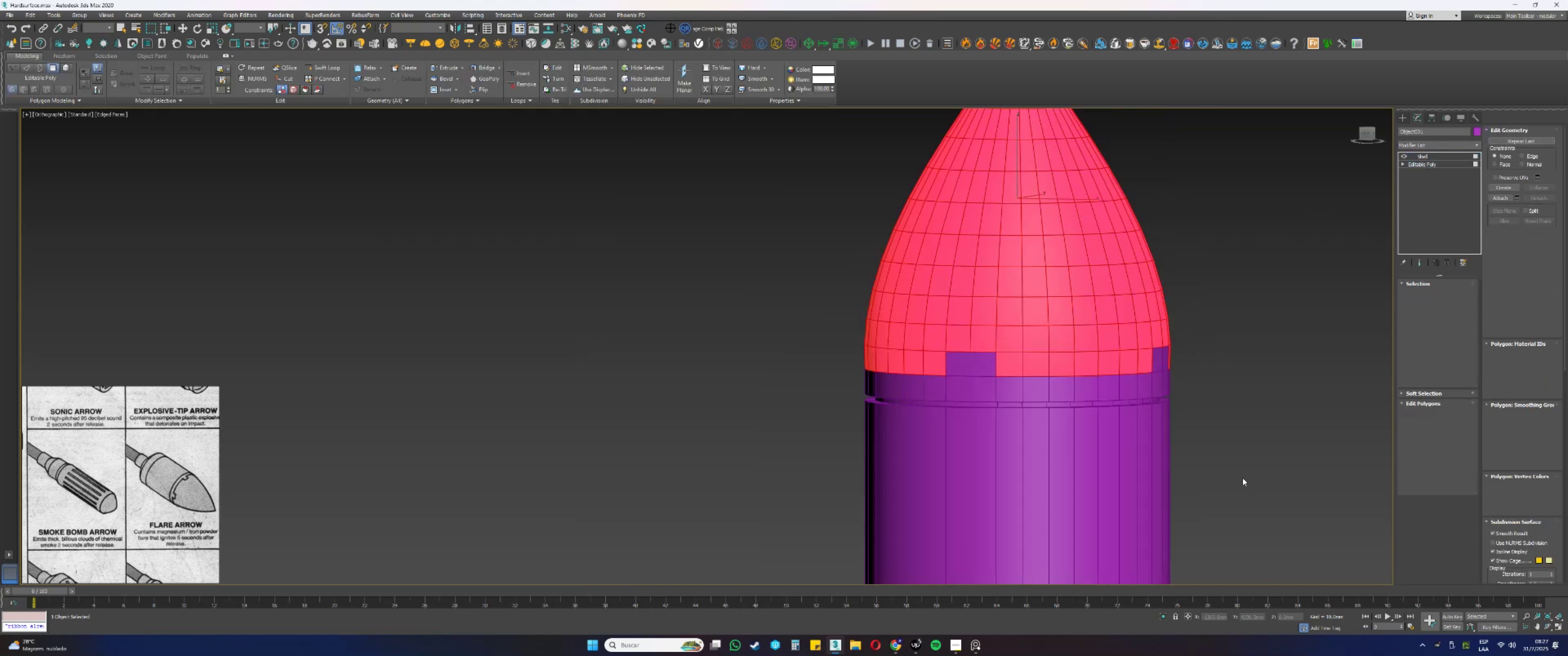 
scroll: coordinate [1226, 477], scroll_direction: down, amount: 2.0
 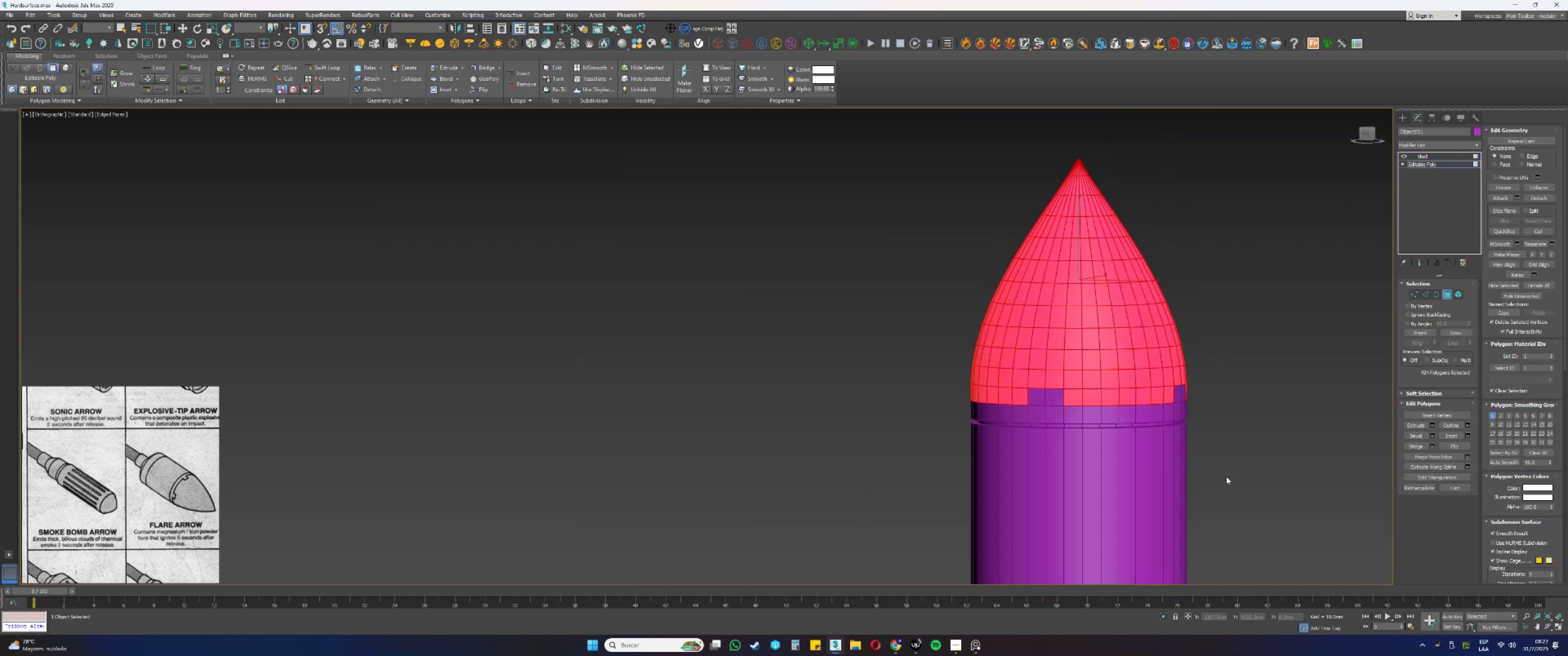 
left_click_drag(start_coordinate=[1259, 492], to_coordinate=[930, 181])
 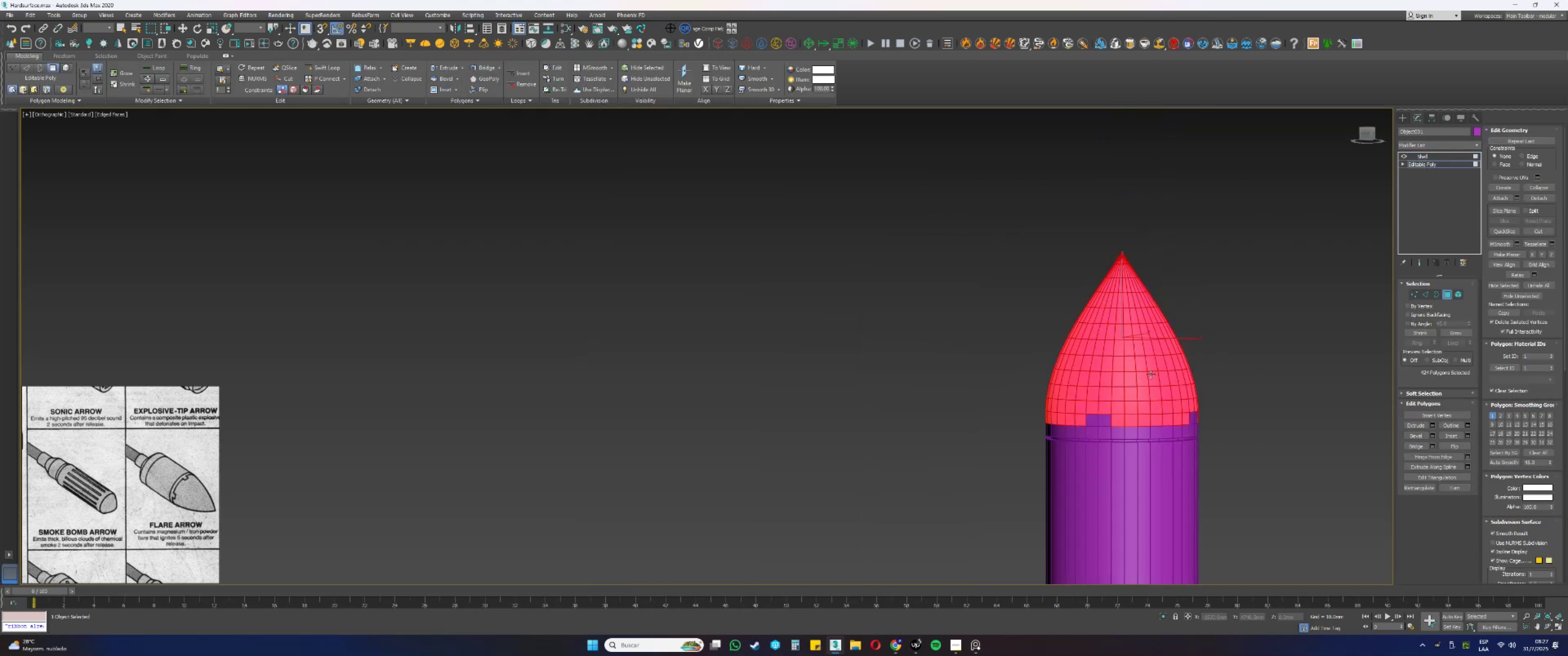 
scroll: coordinate [1186, 449], scroll_direction: up, amount: 4.0
 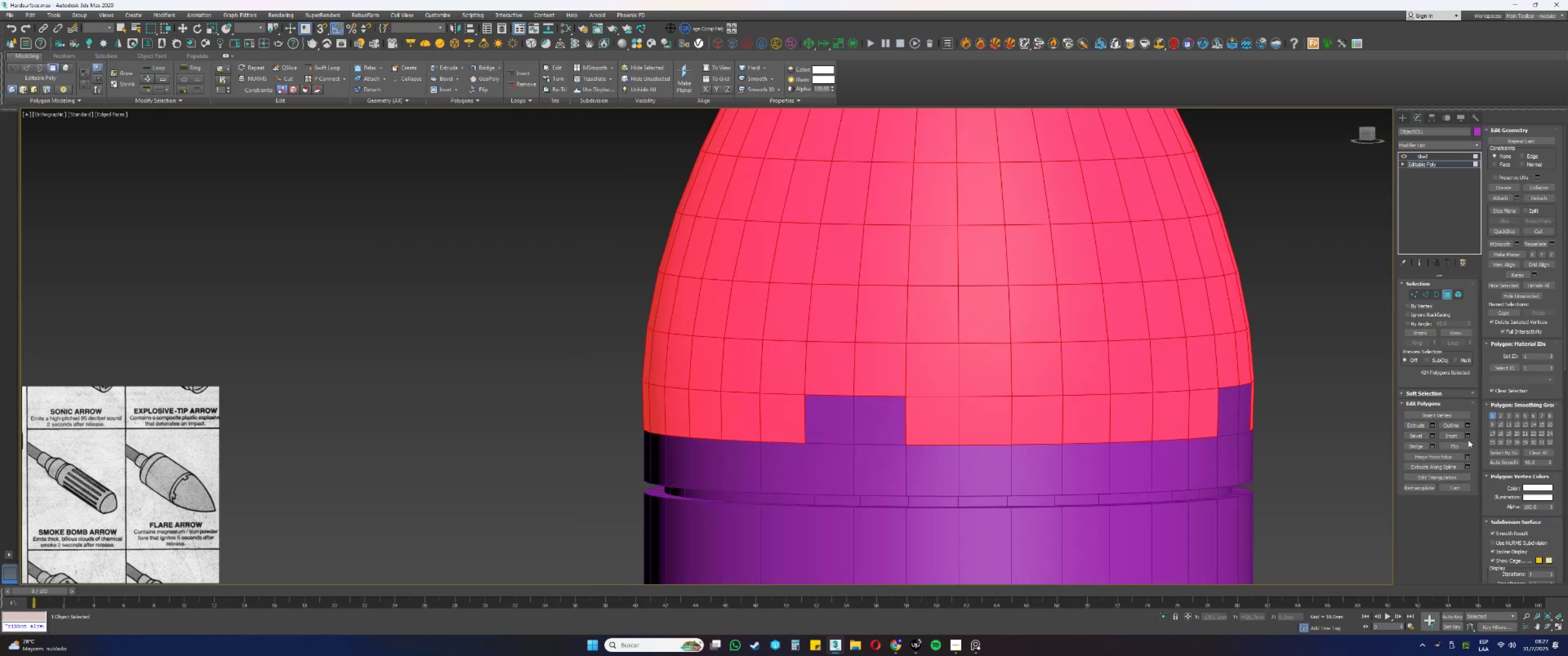 
left_click([1468, 438])
 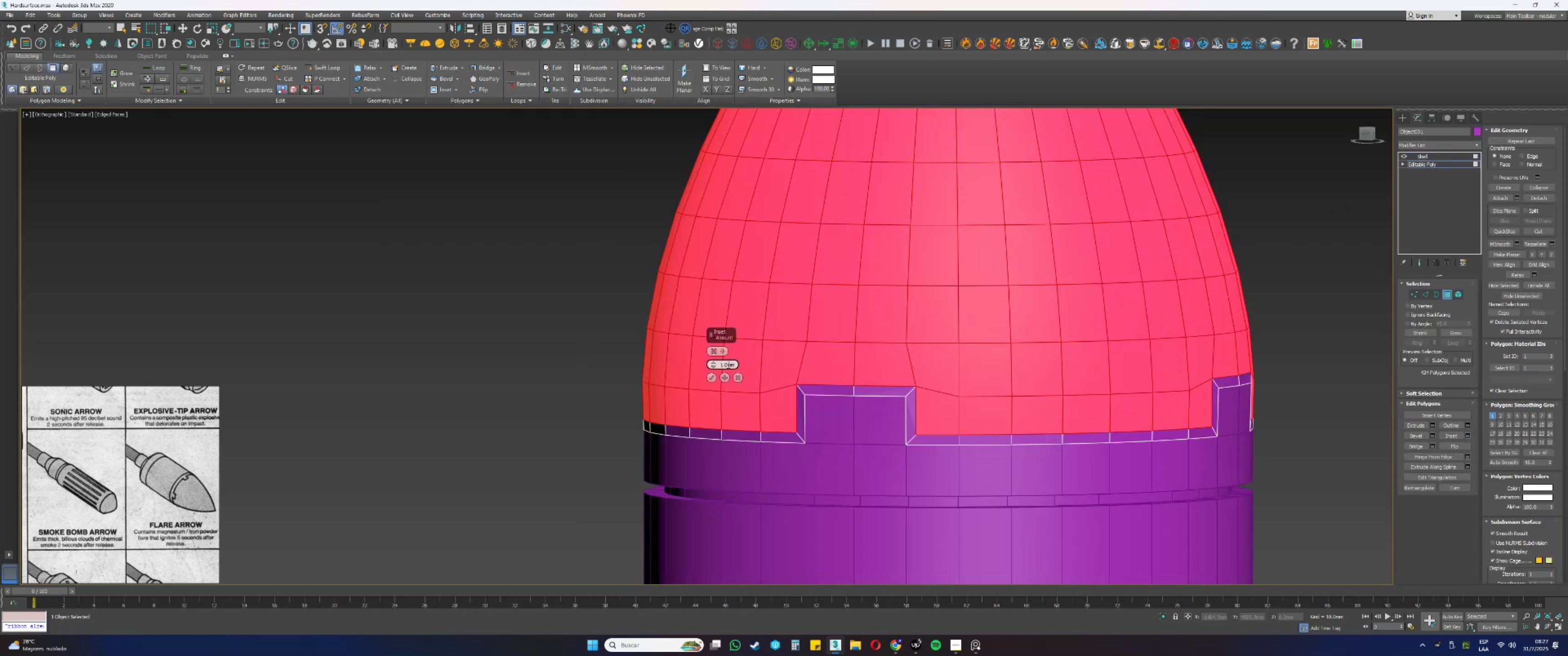 
double_click([729, 366])
 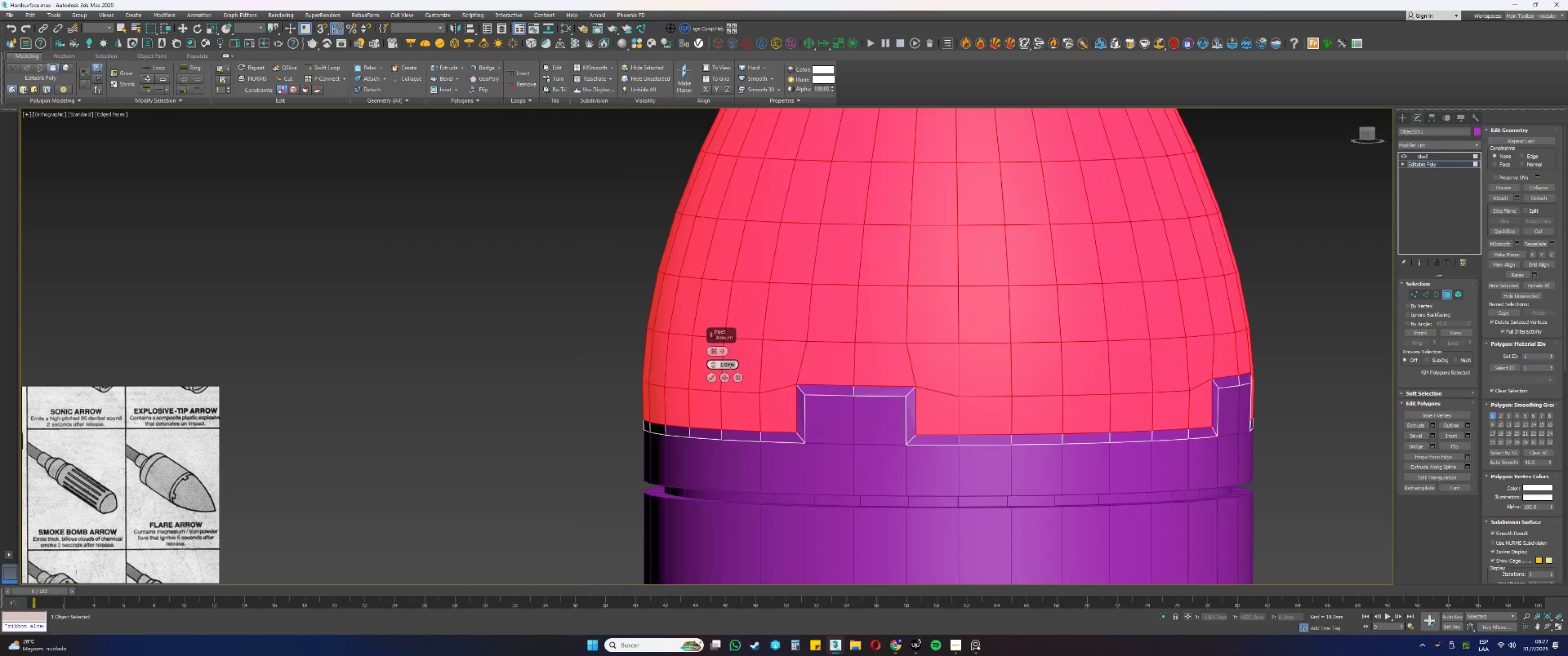 
key(NumpadDecimal)
 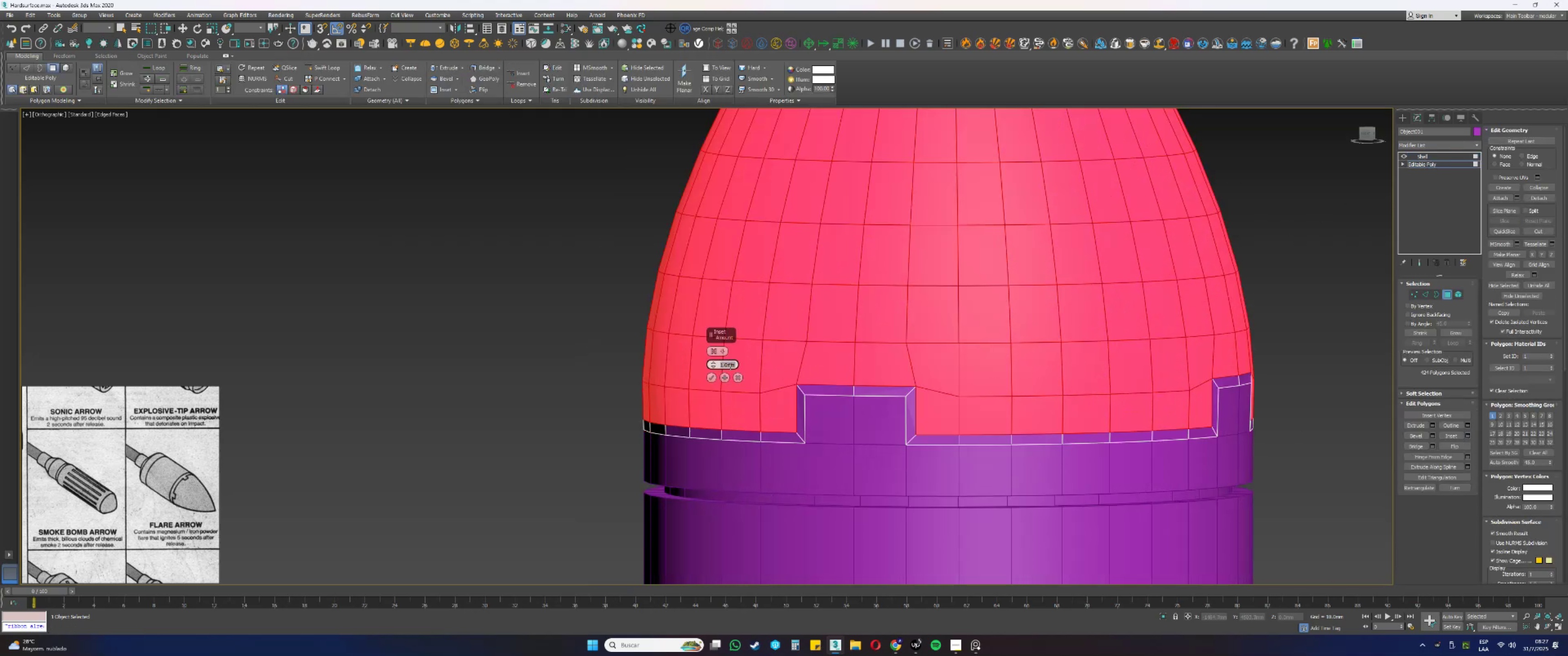 
key(Numpad1)
 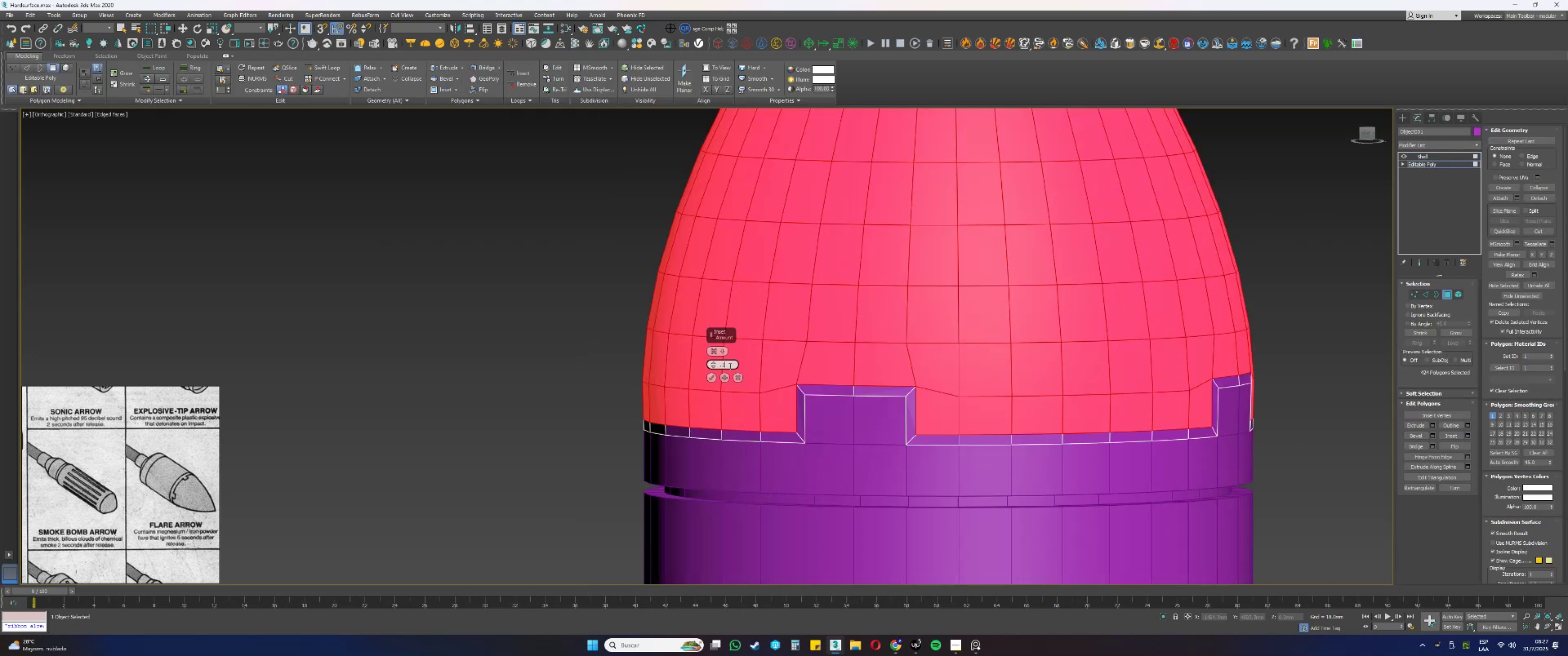 
key(NumpadEnter)
 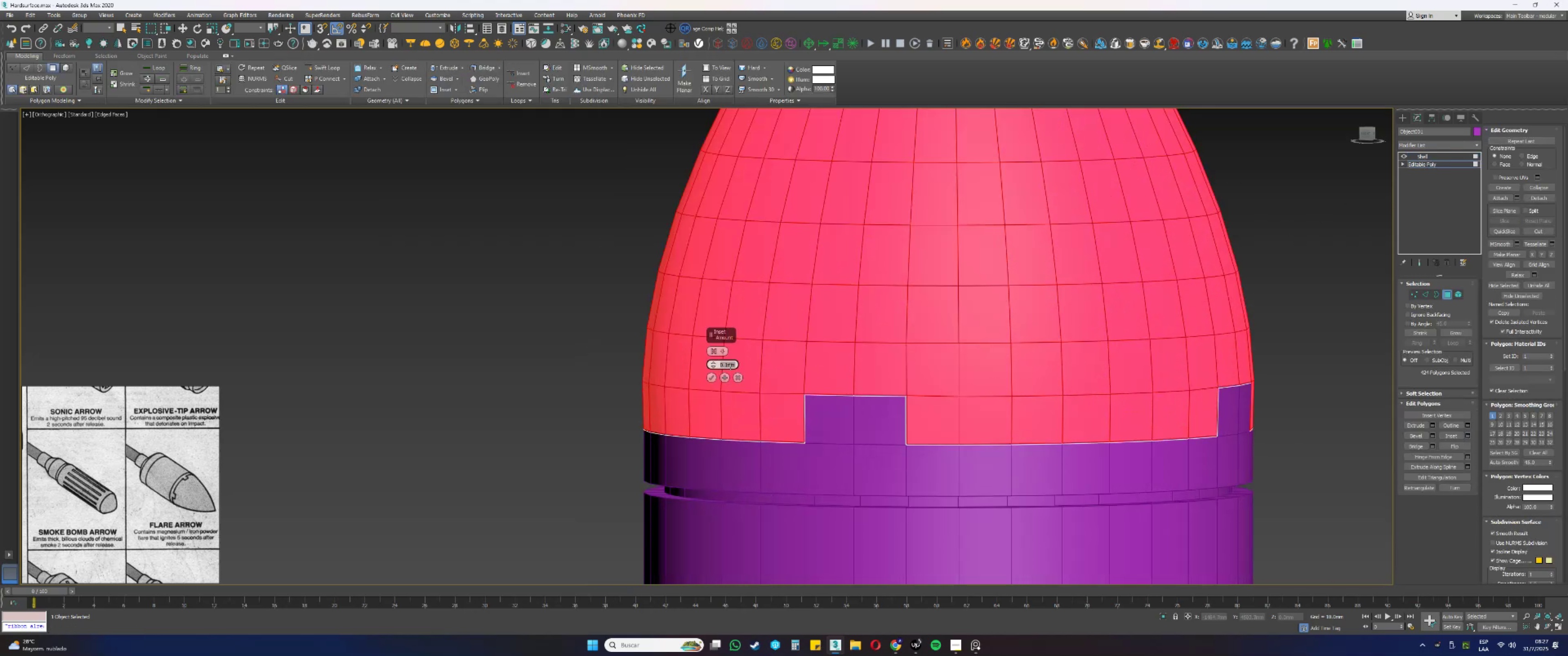 
key(NumpadDecimal)
 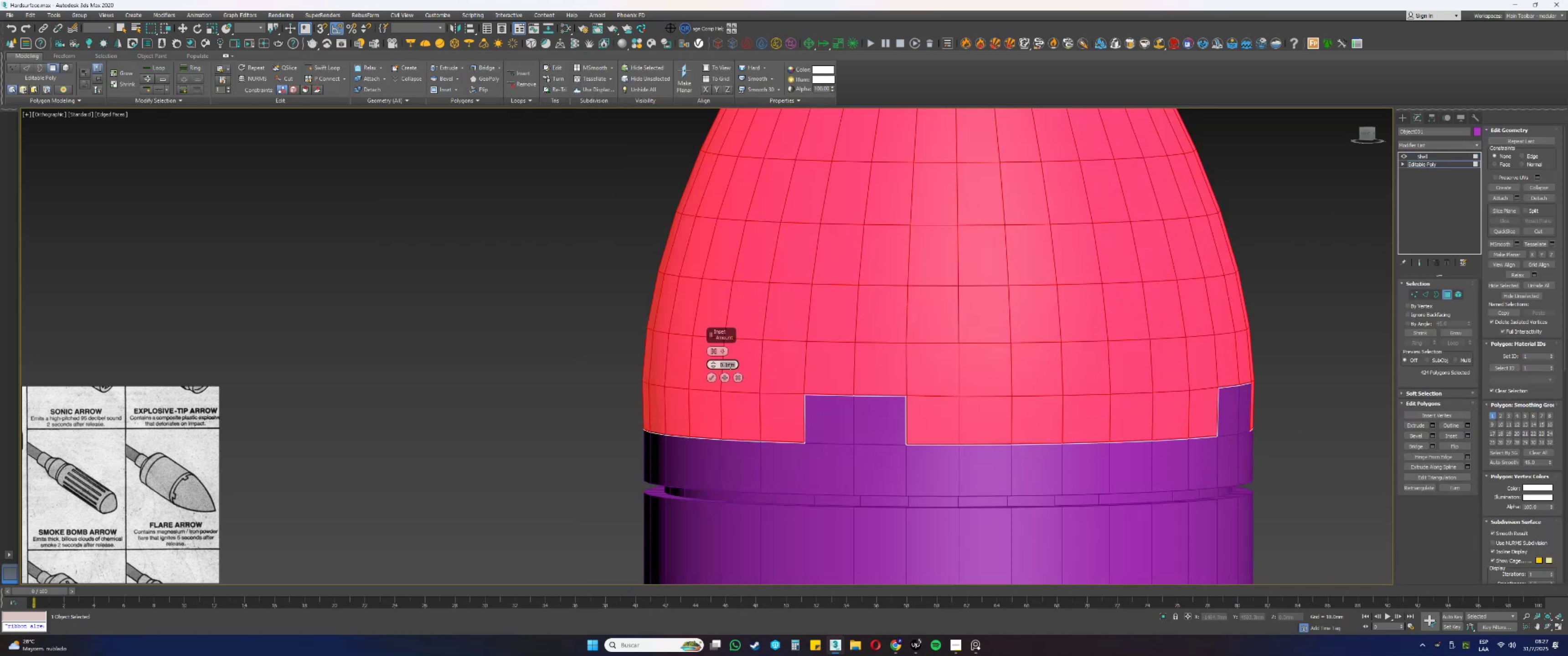 
key(Numpad2)
 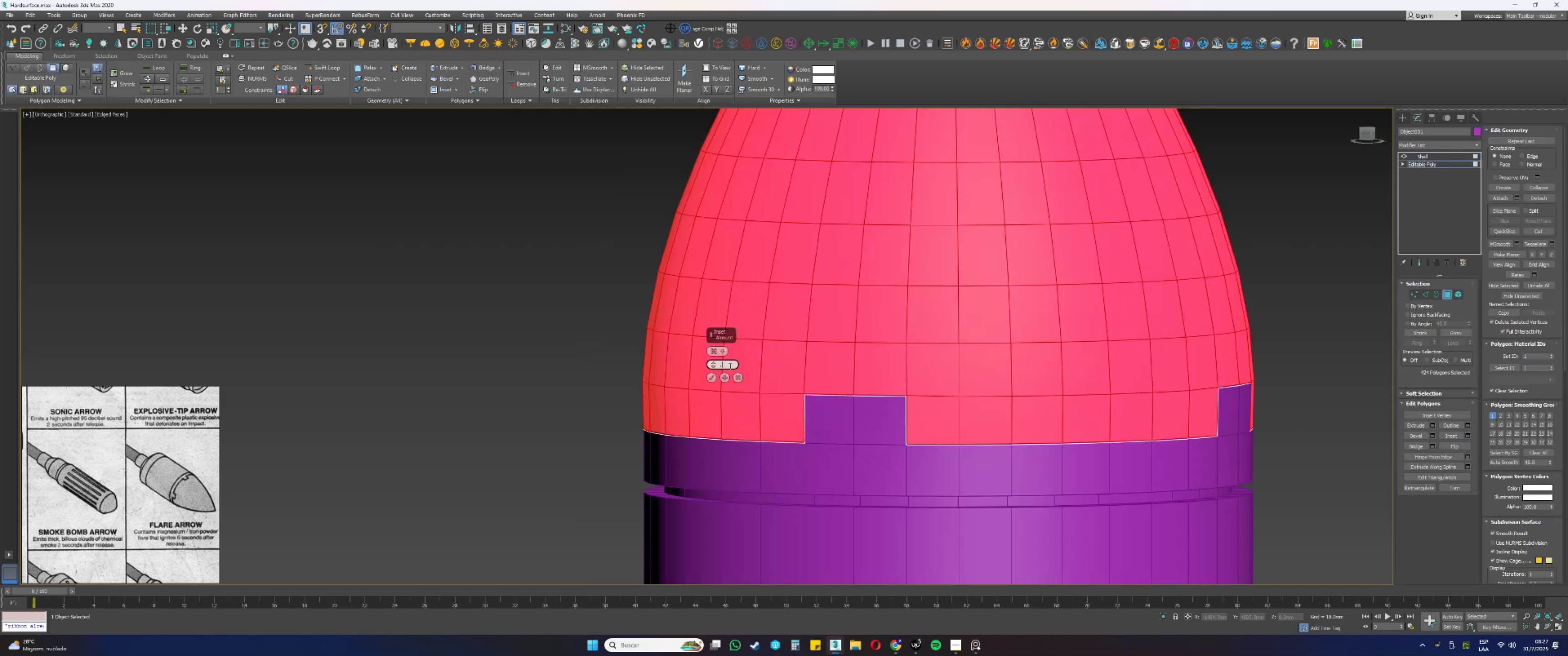 
key(NumpadEnter)
 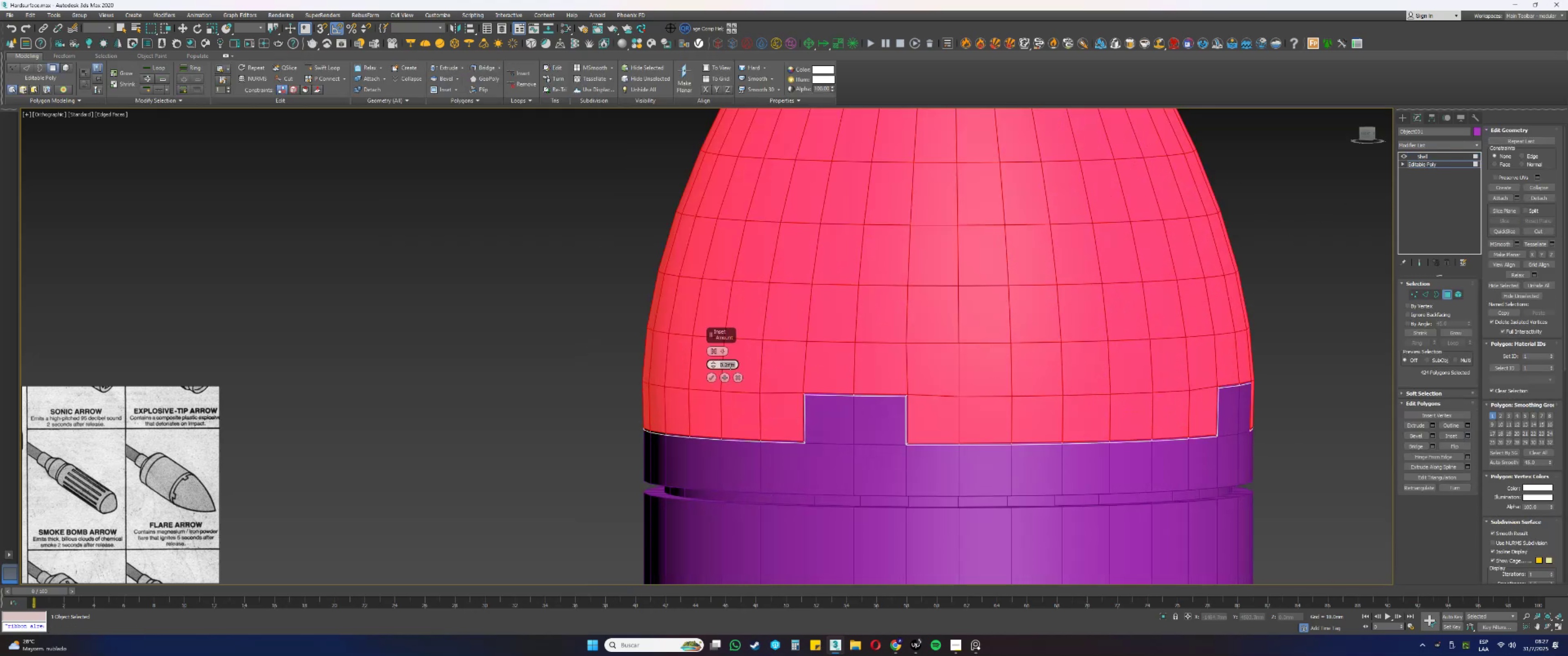 
key(NumpadDecimal)
 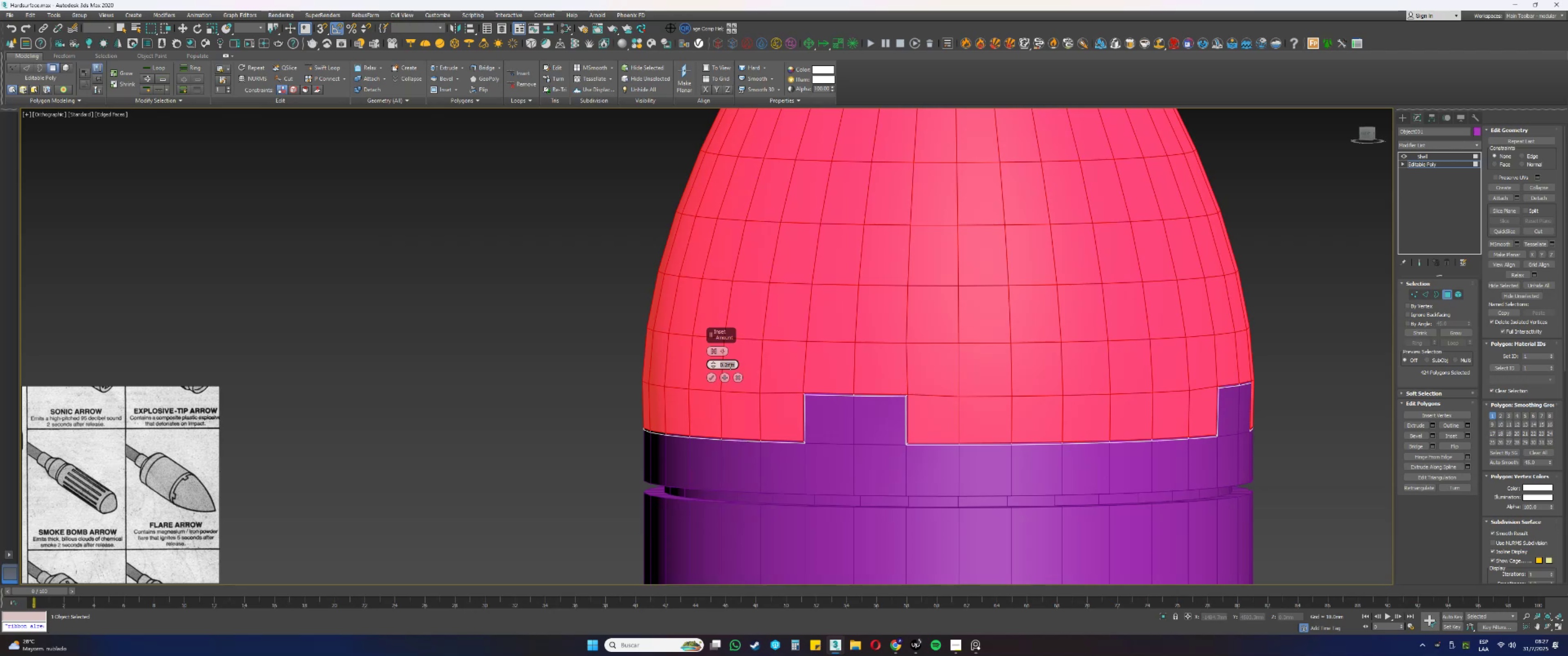 
key(Numpad5)
 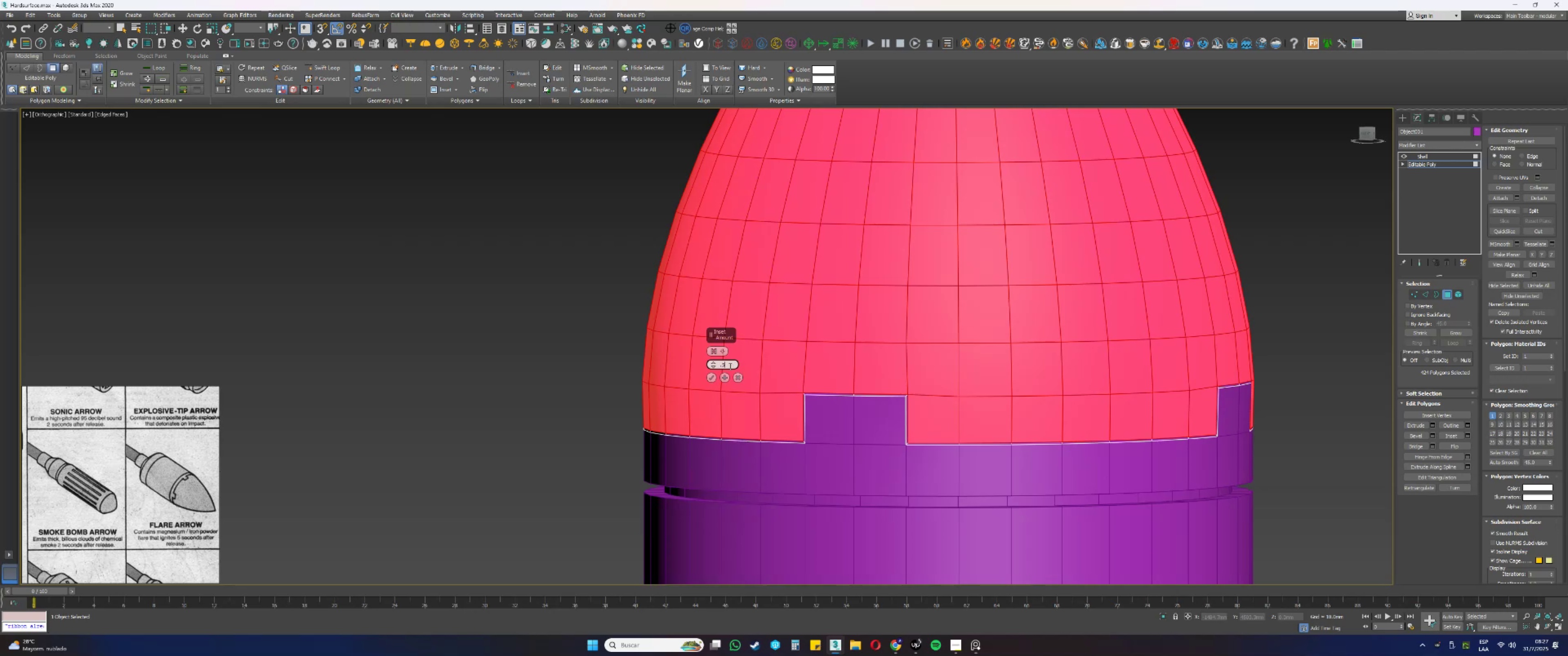 
key(NumpadEnter)
 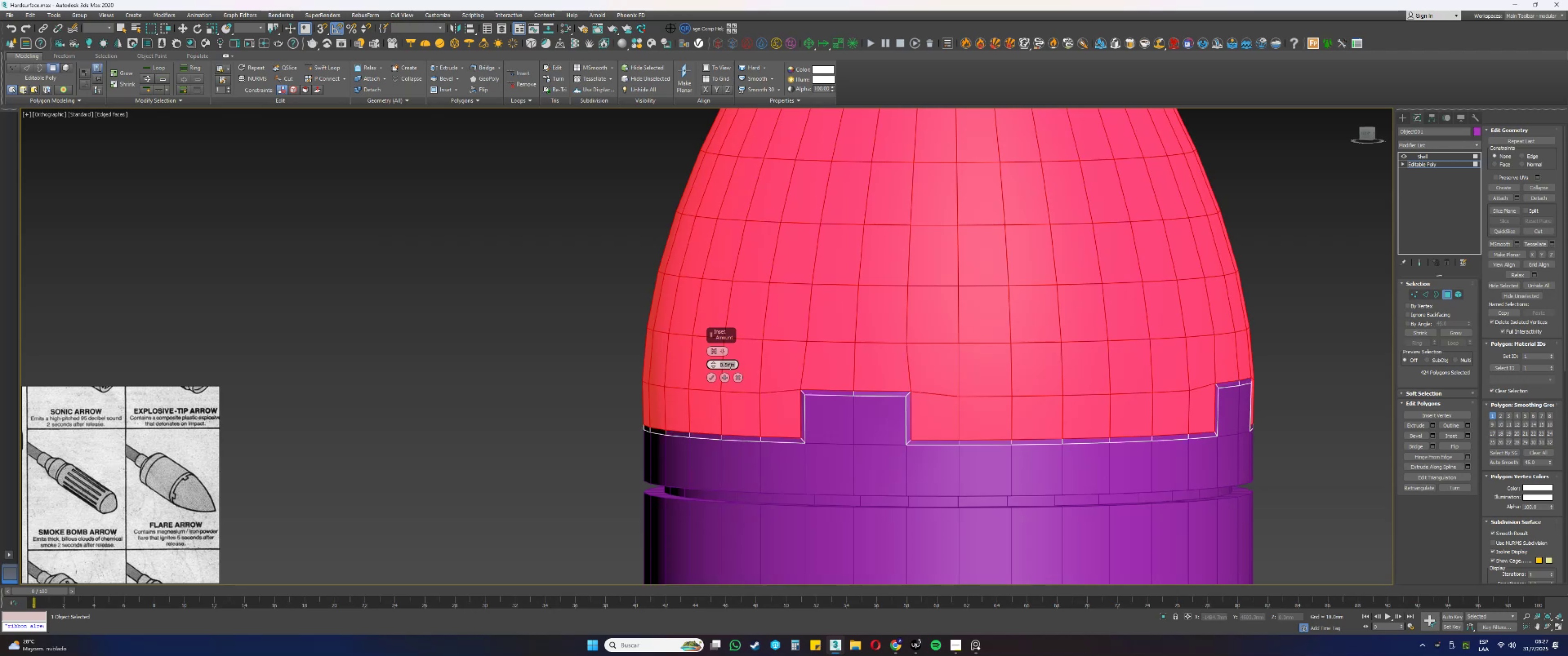 
key(NumpadDecimal)
 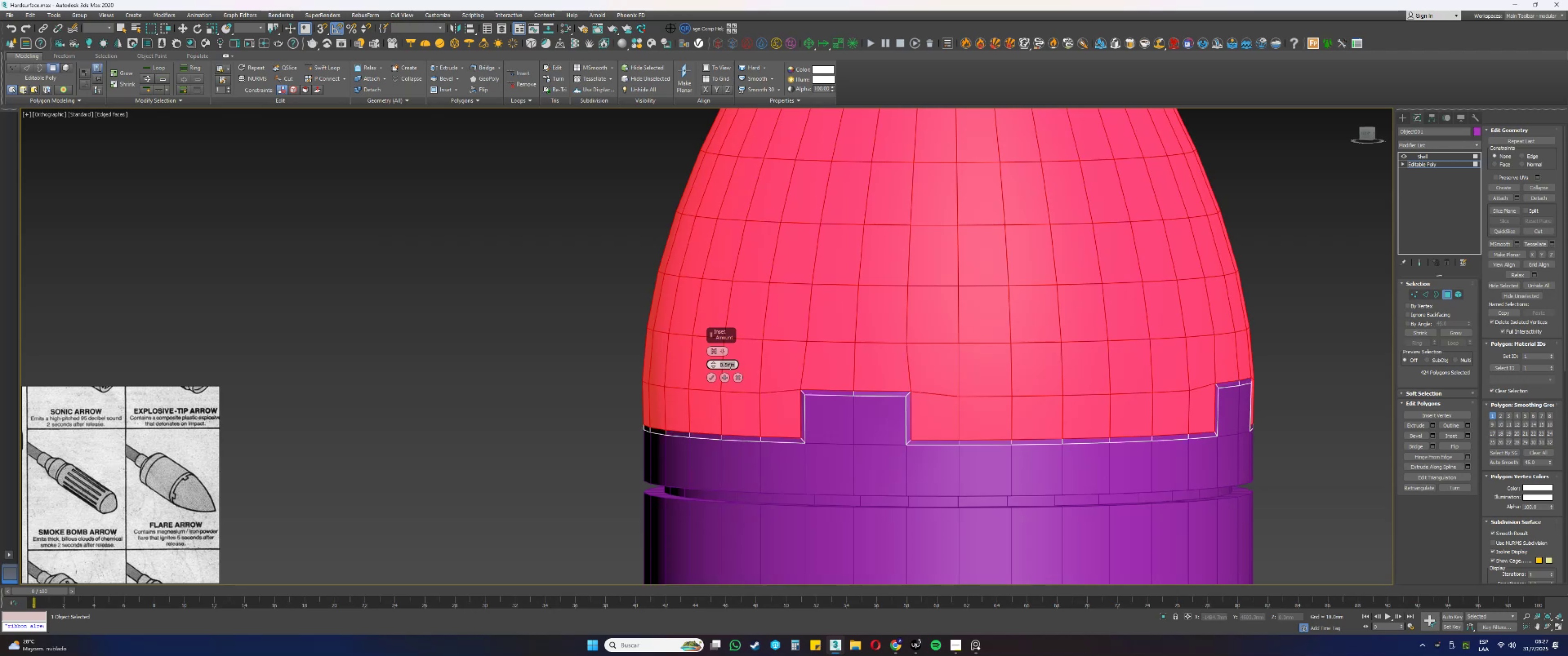 
key(Numpad2)
 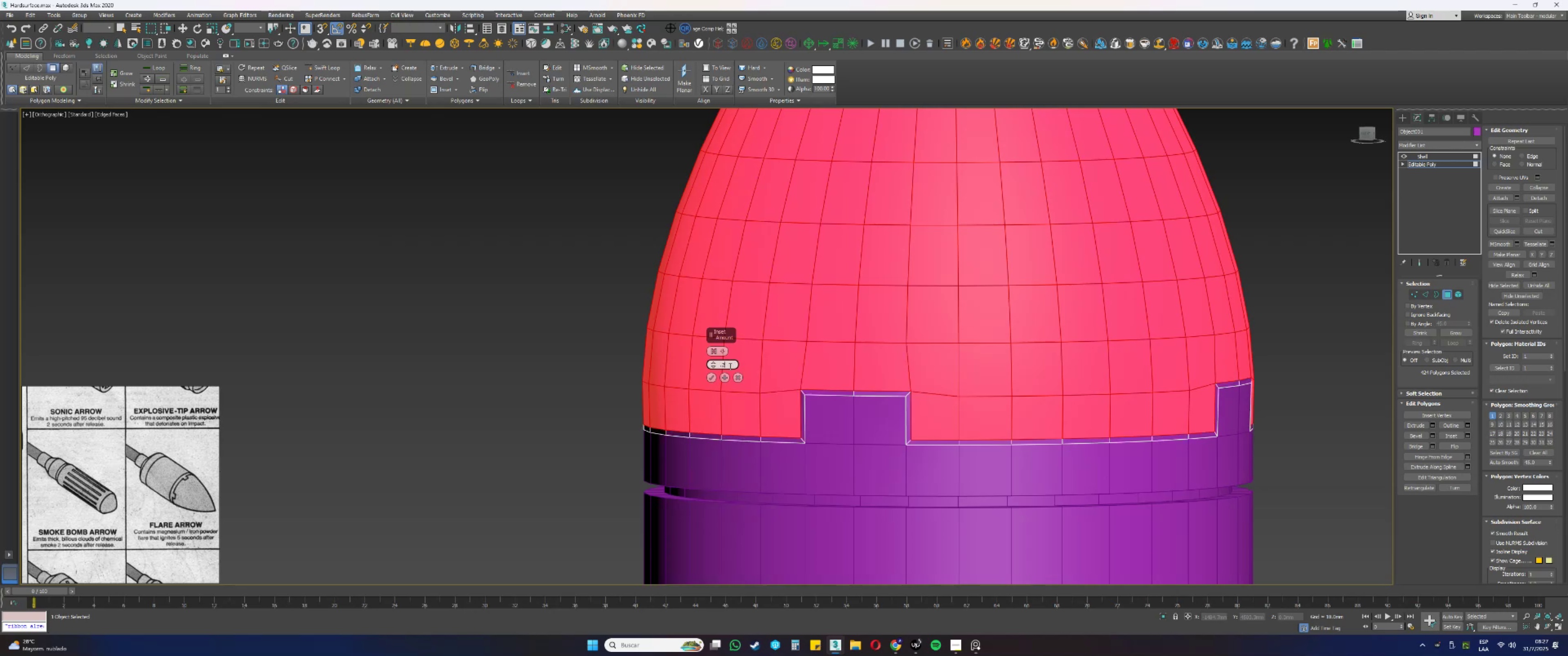 
key(Numpad5)
 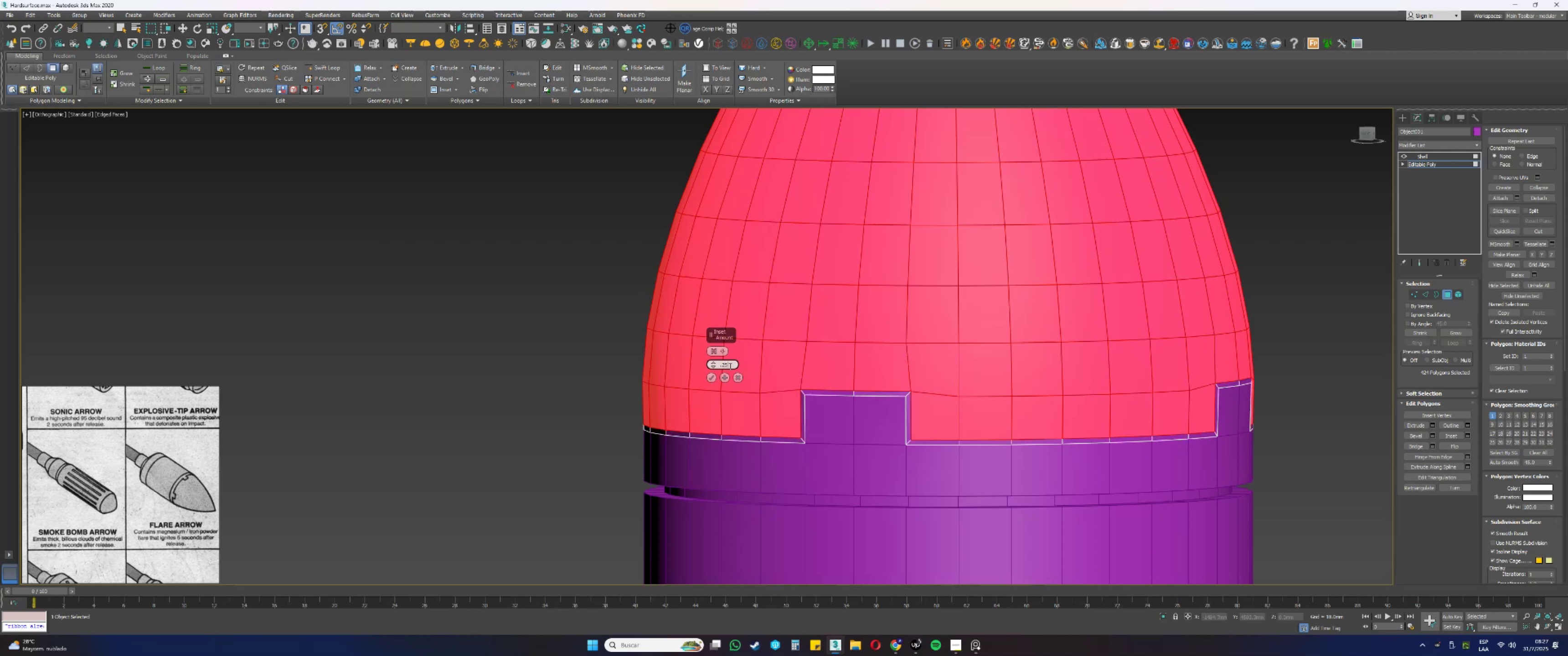 
key(NumpadEnter)
 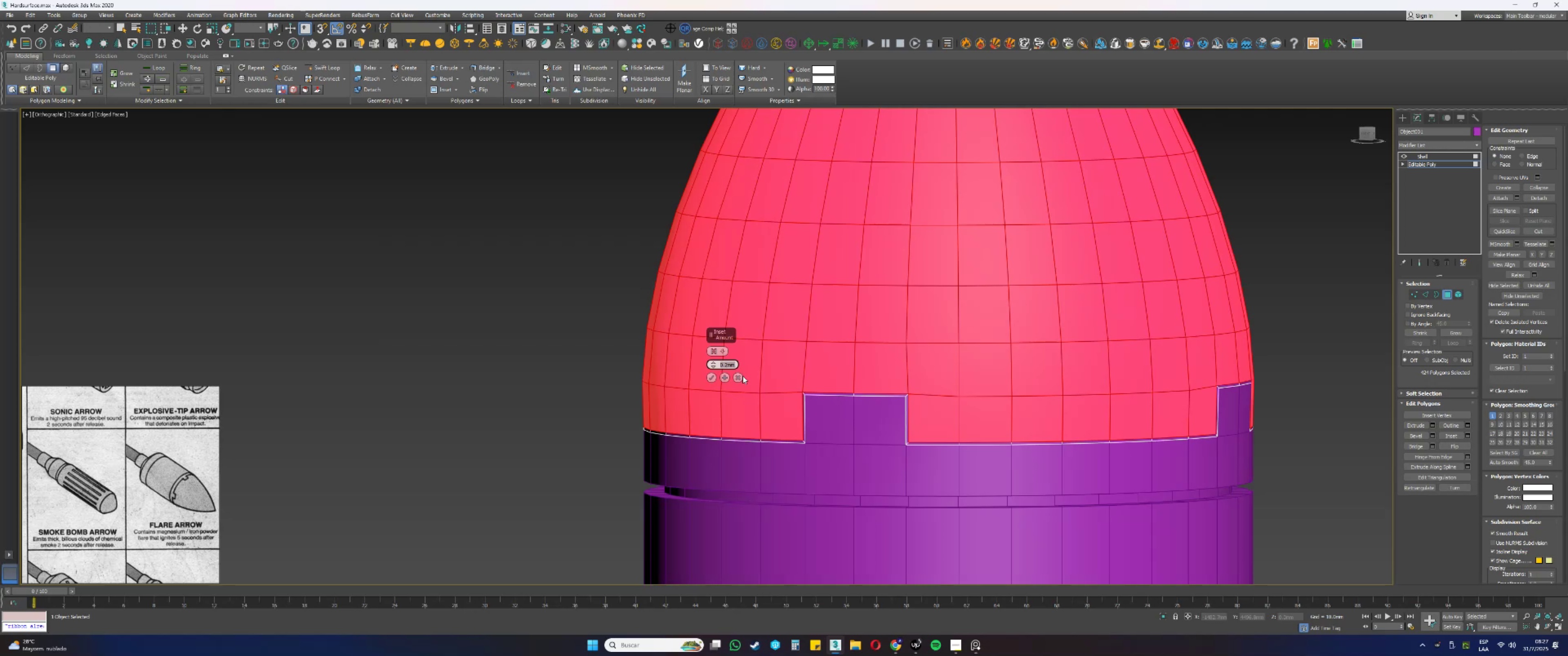 
wait(16.61)
 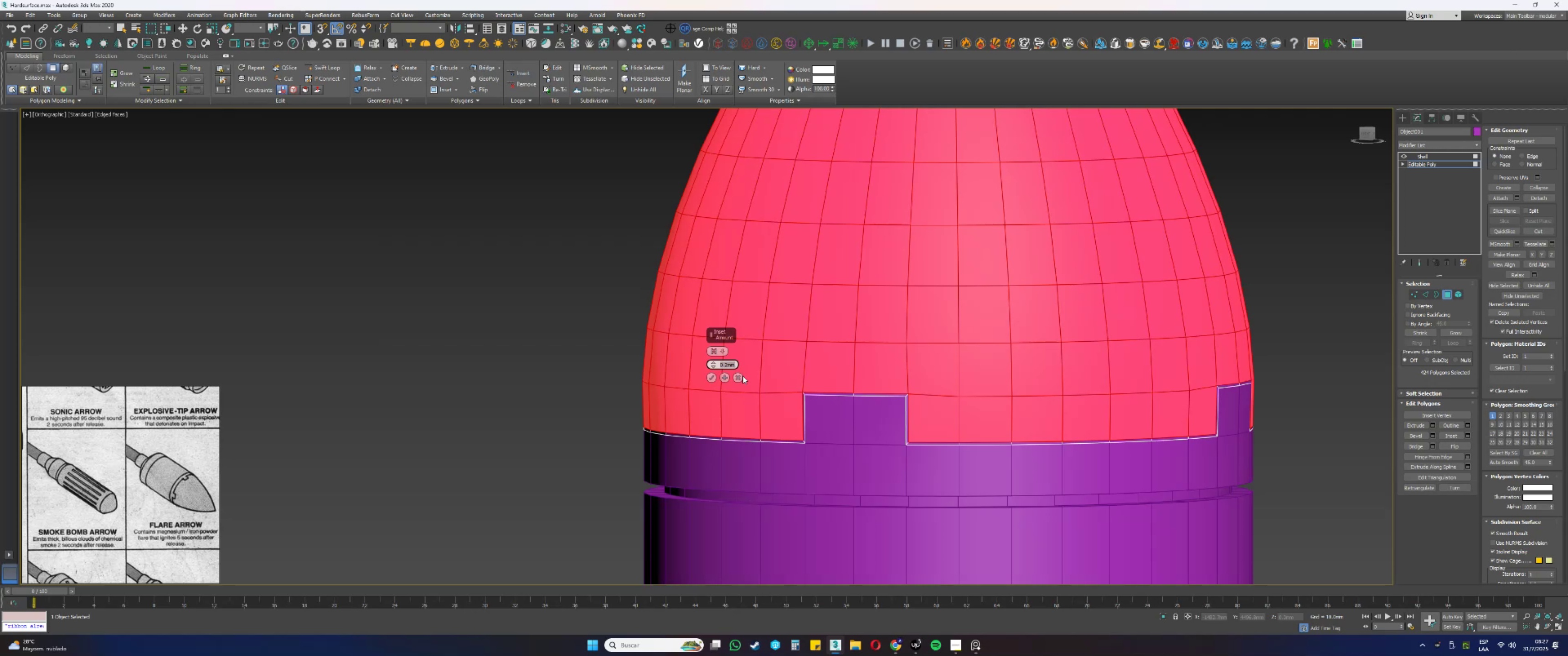 
key(NumpadDecimal)
 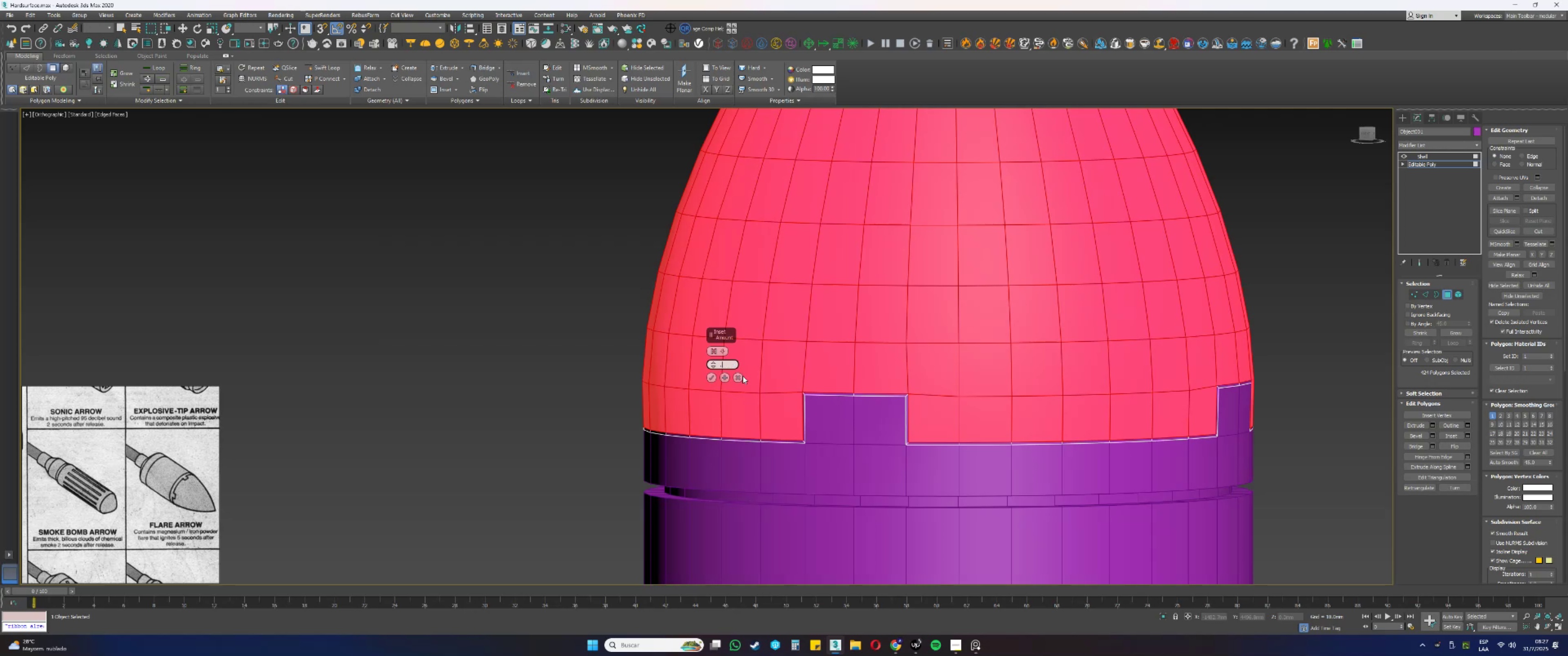 
key(Numpad2)
 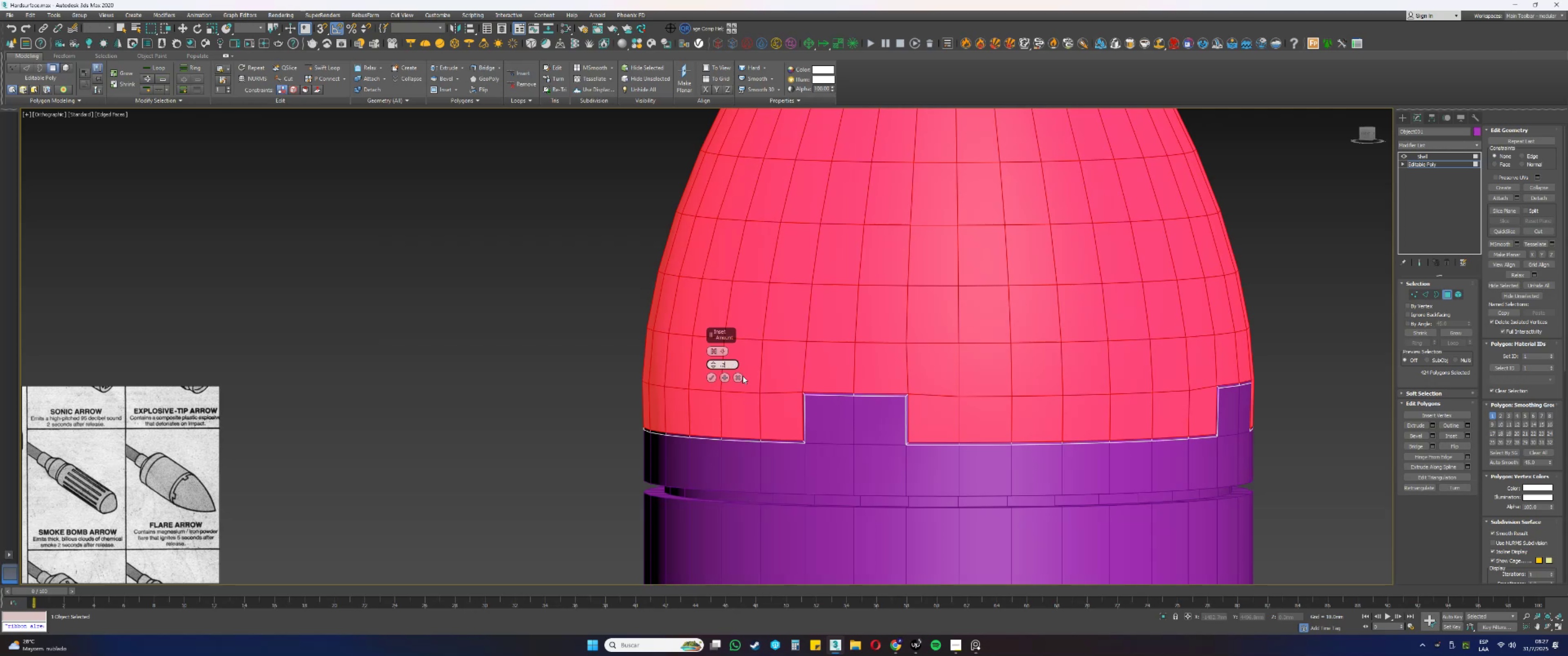 
key(NumpadEnter)
 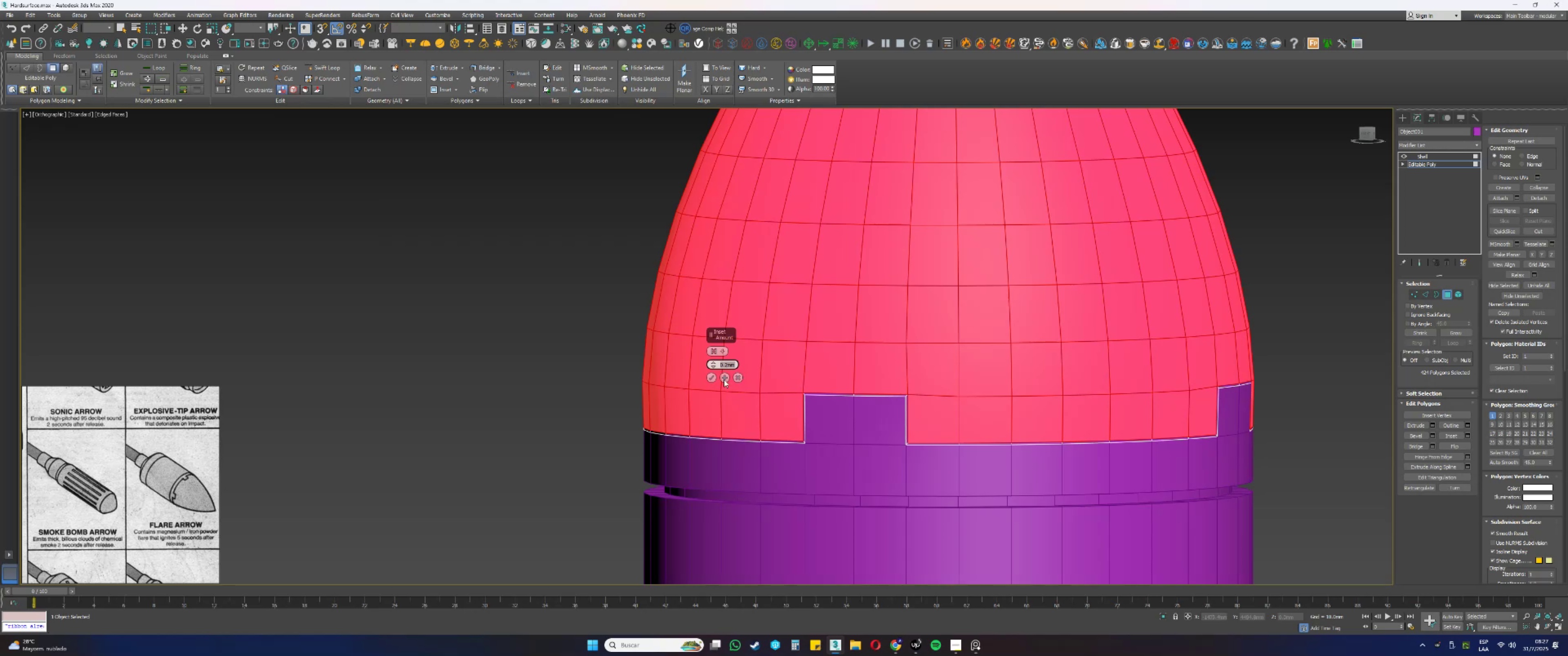 
left_click([710, 379])
 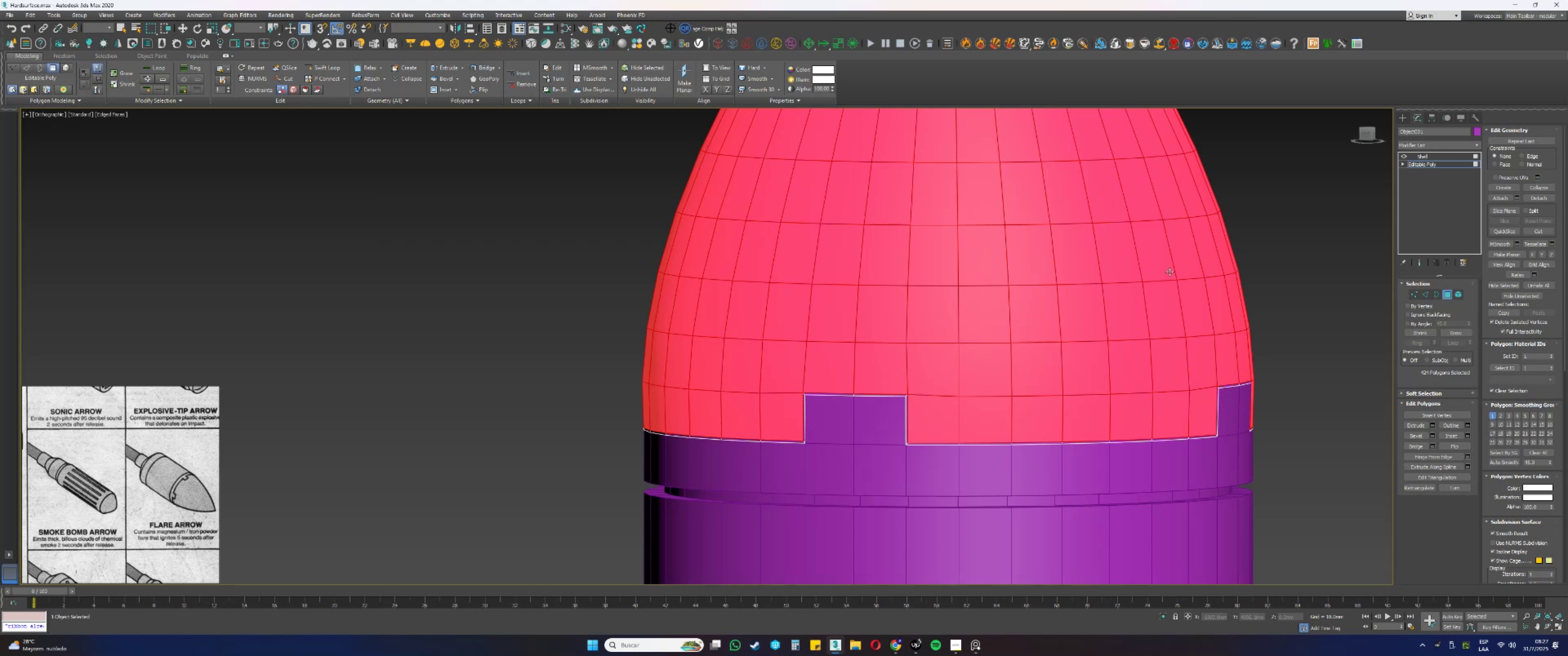 
left_click([1291, 345])
 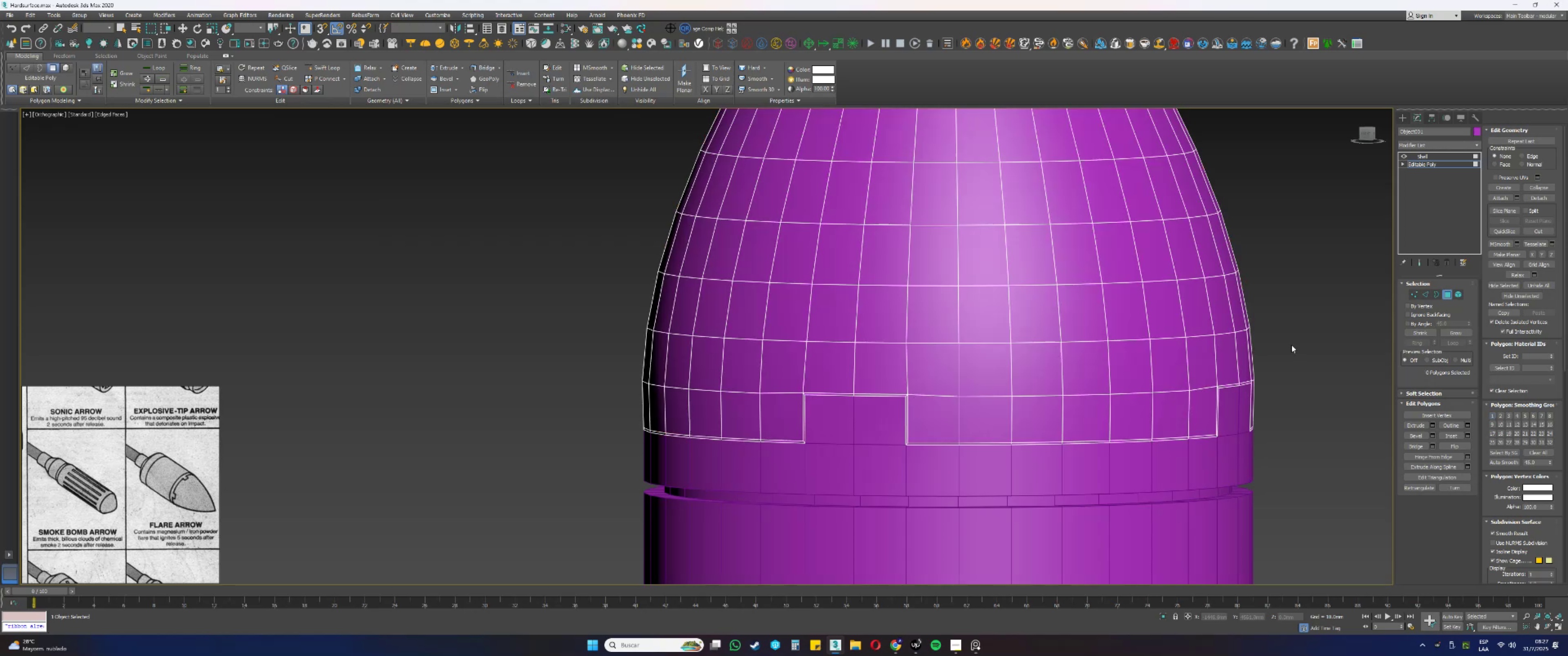 
key(4)
 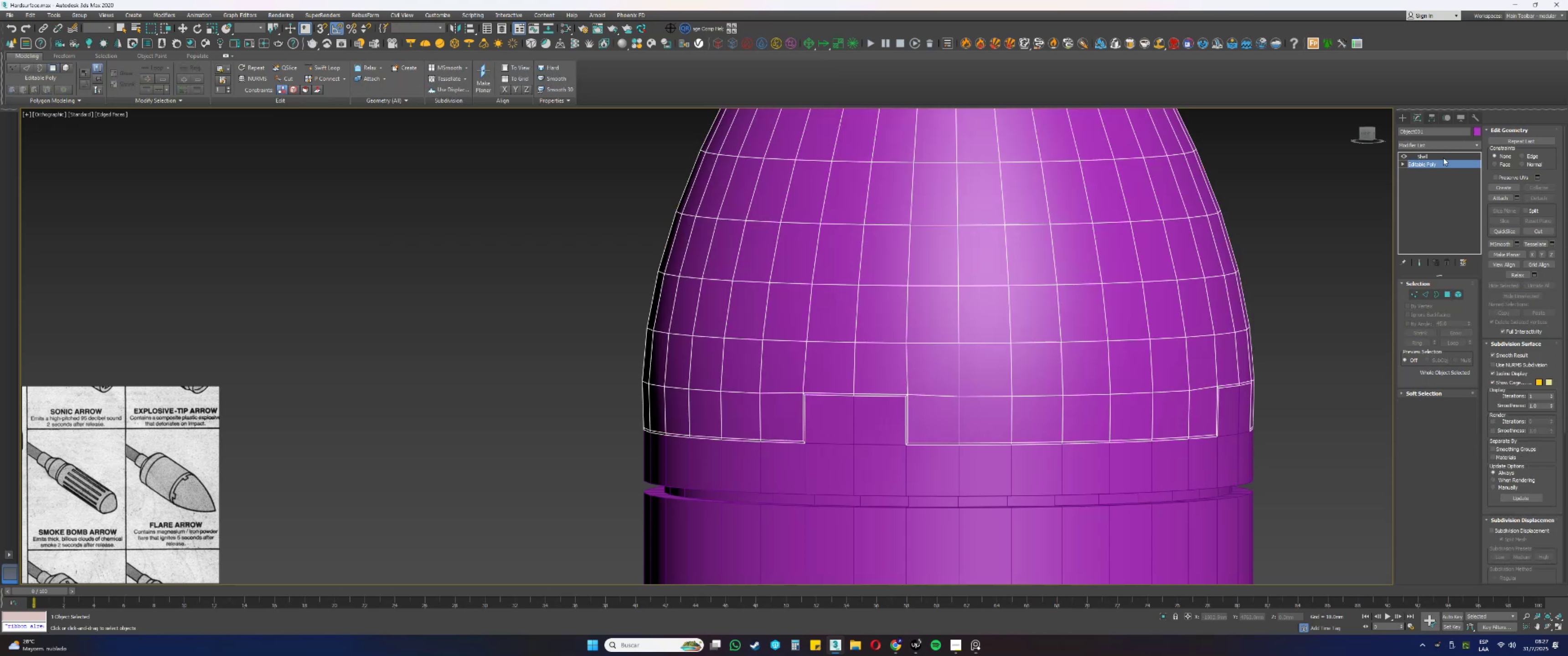 
left_click([1439, 156])
 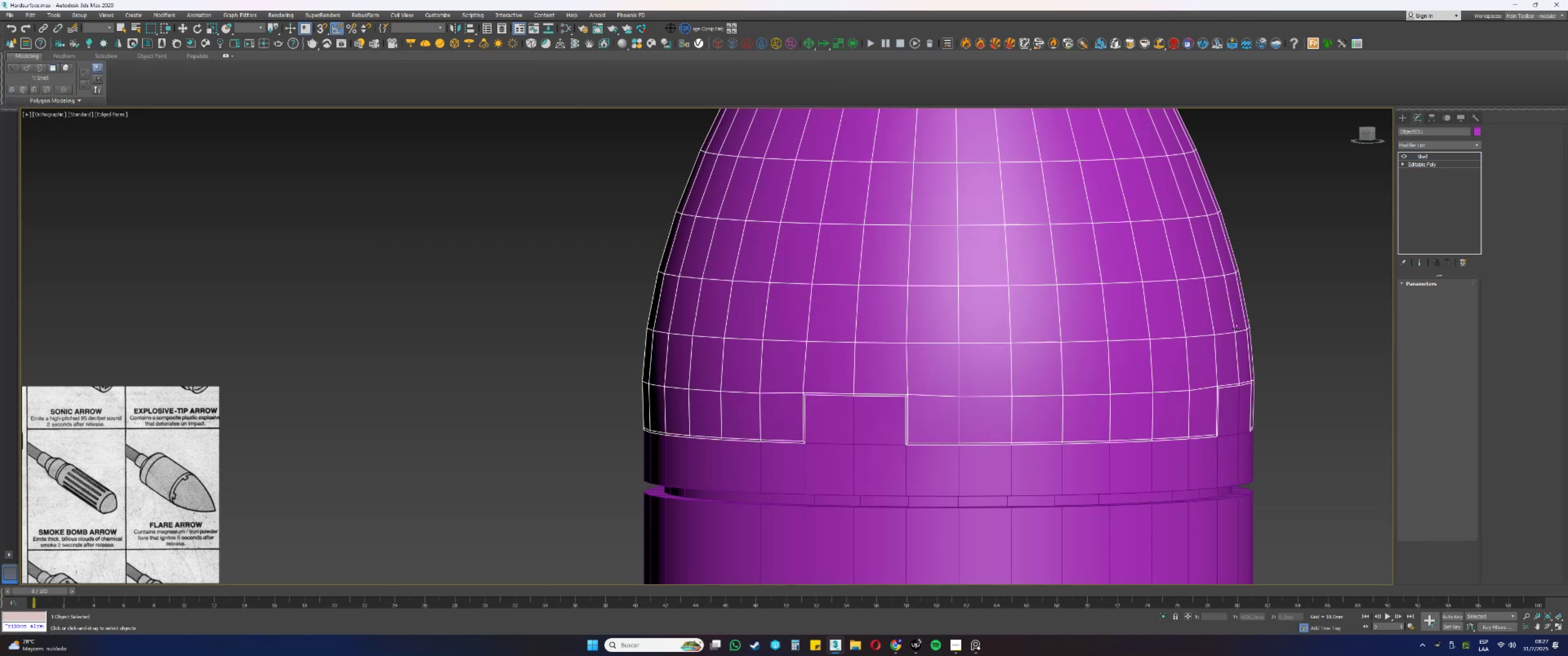 
key(F3)
 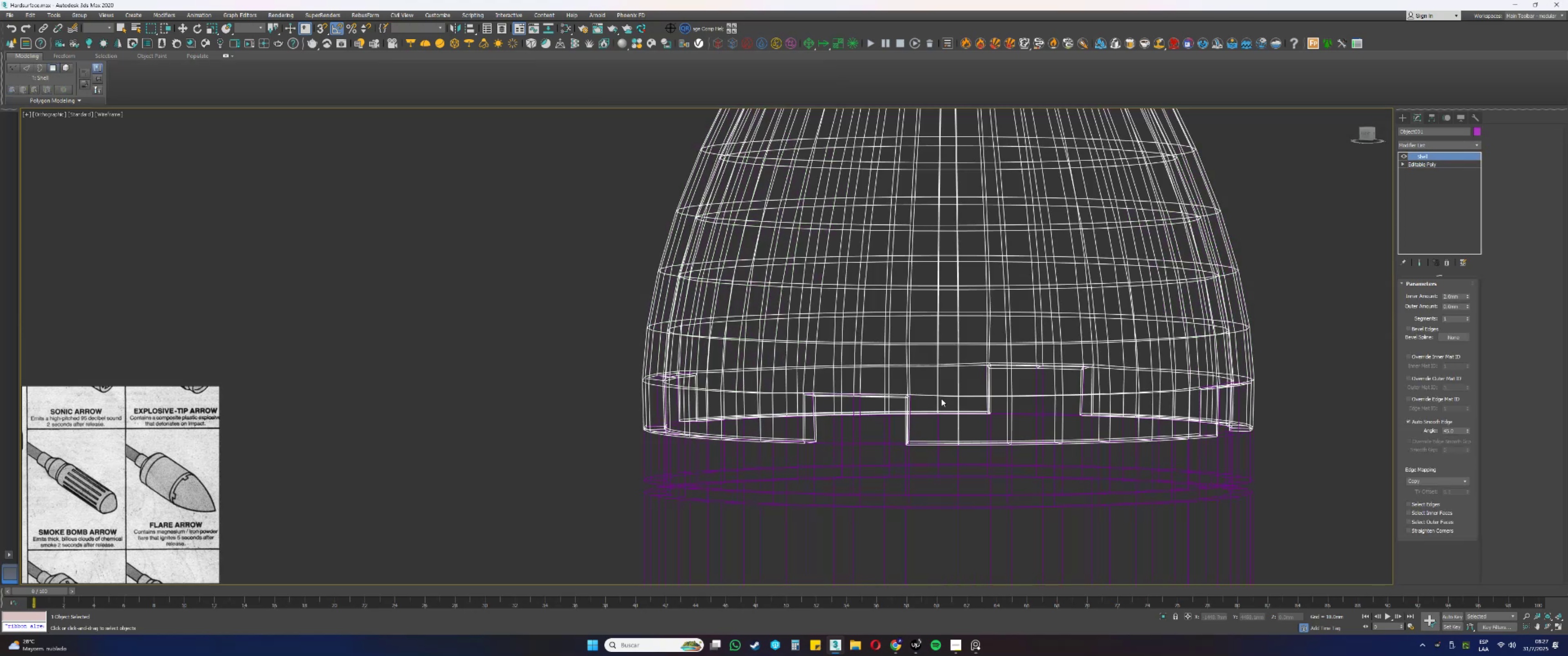 
key(Alt+AltLeft)
 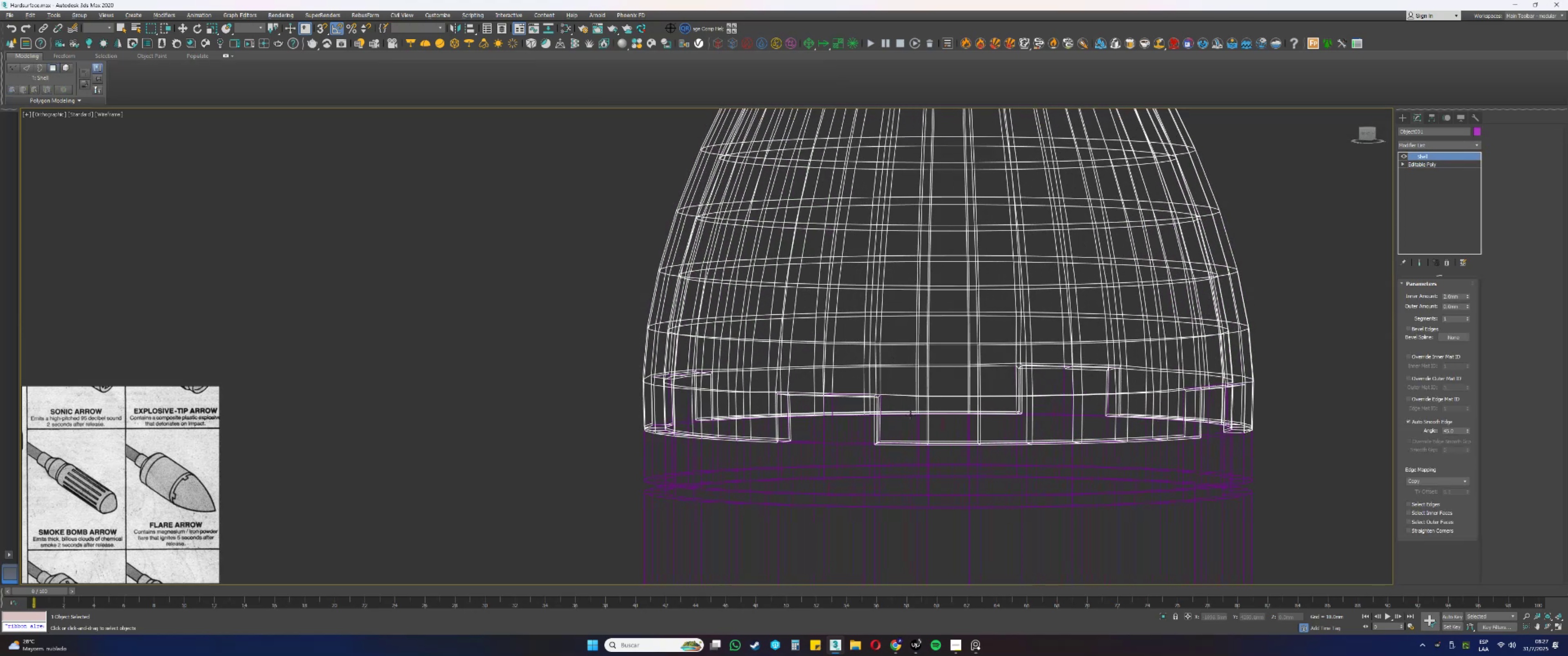 
key(F3)
 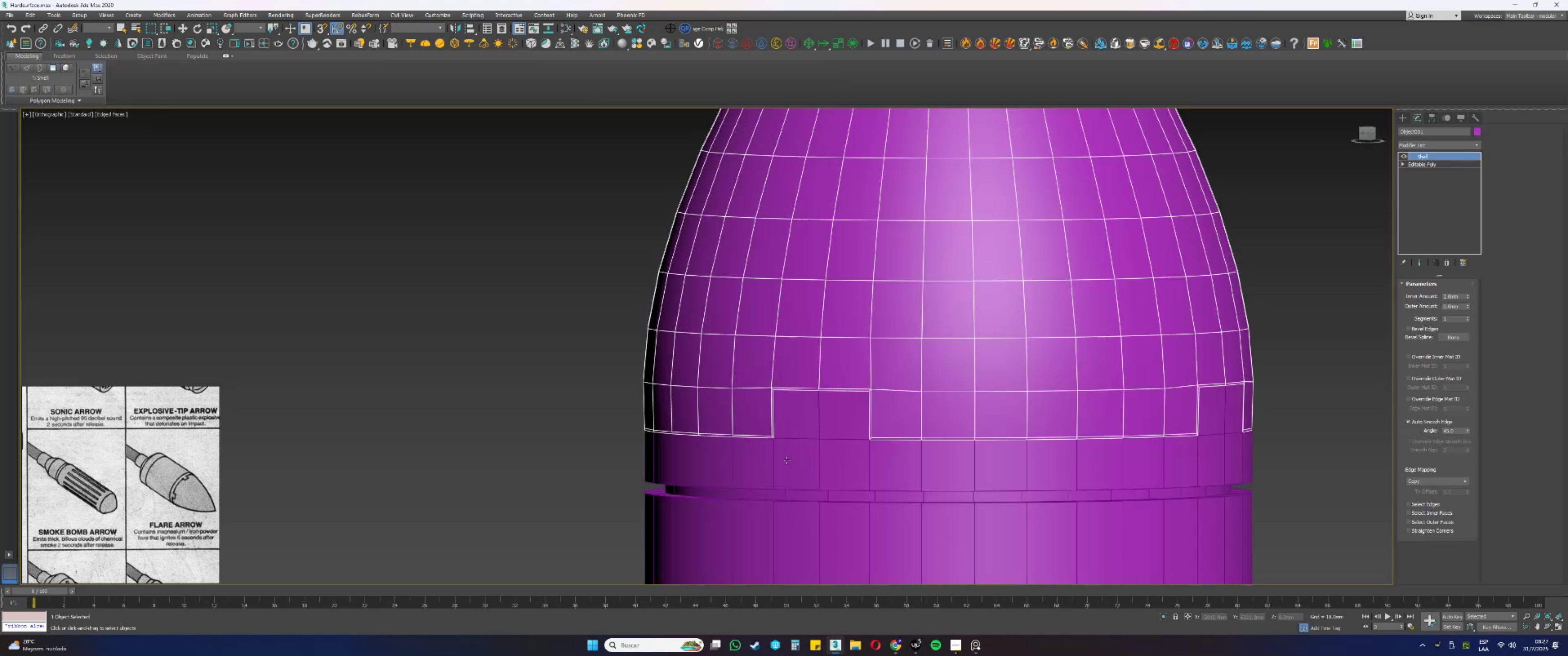 
left_click([787, 460])
 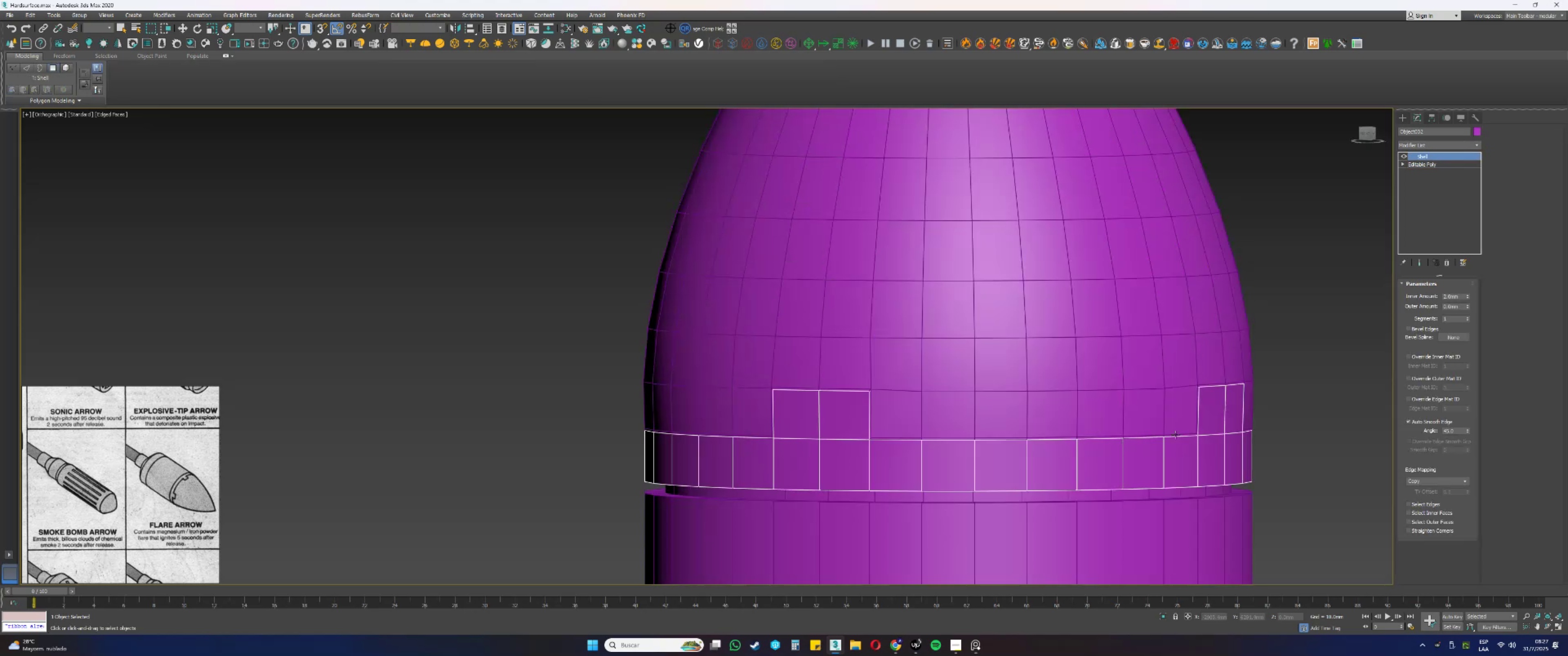 
left_click([1440, 164])
 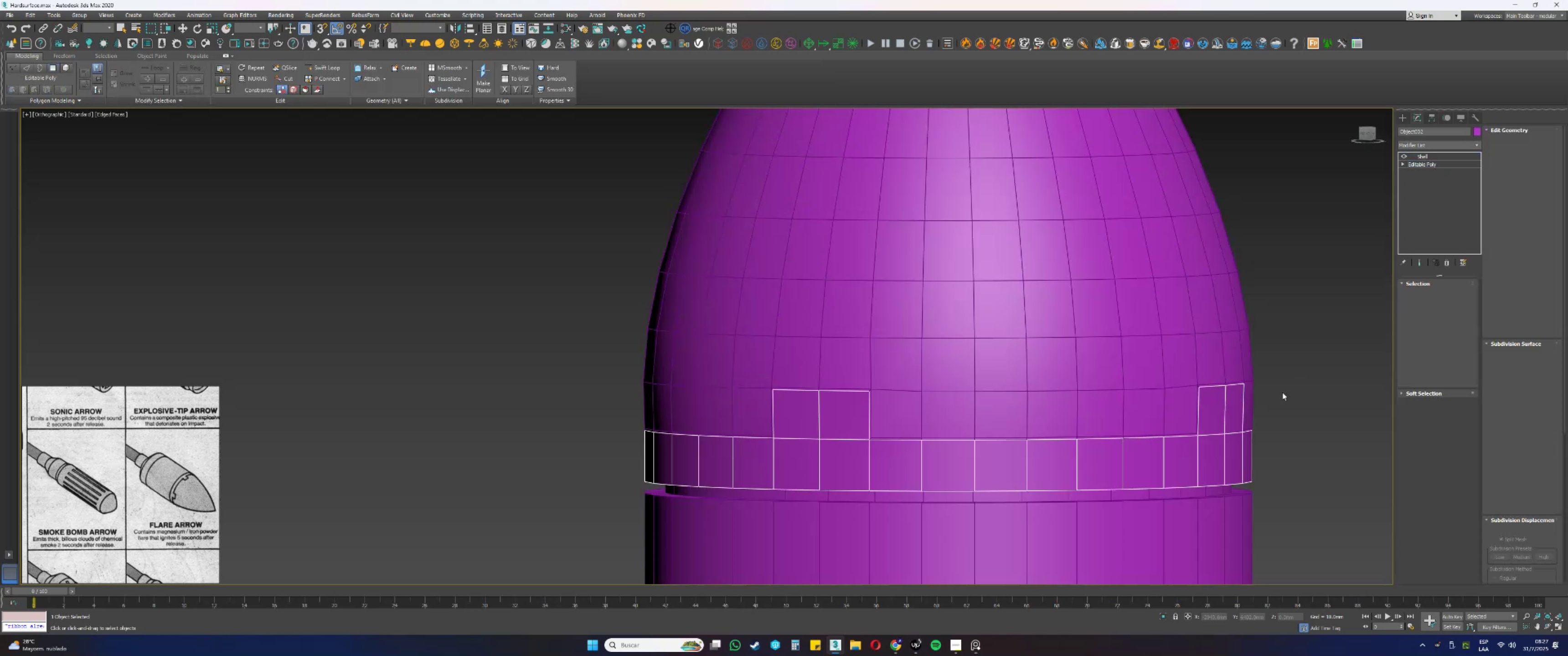 
key(4)
 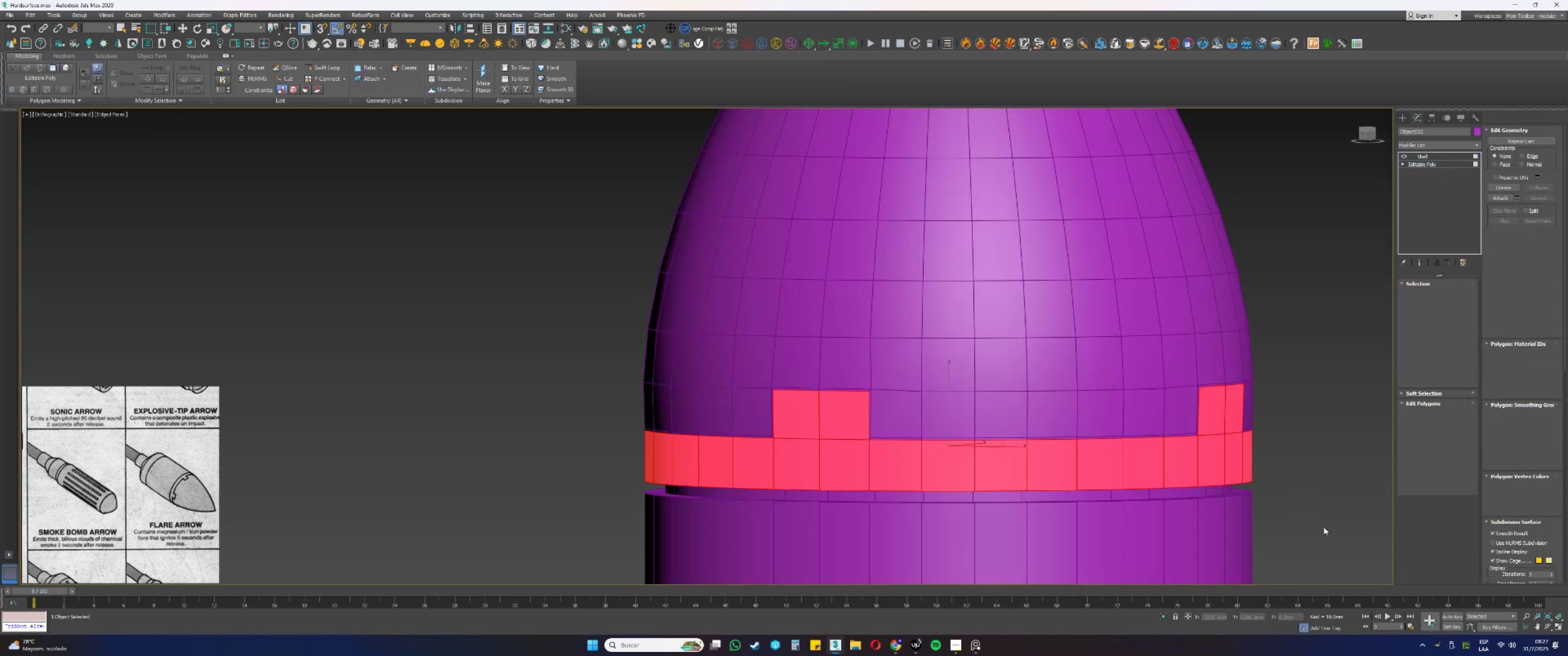 
left_click_drag(start_coordinate=[1324, 528], to_coordinate=[326, 215])
 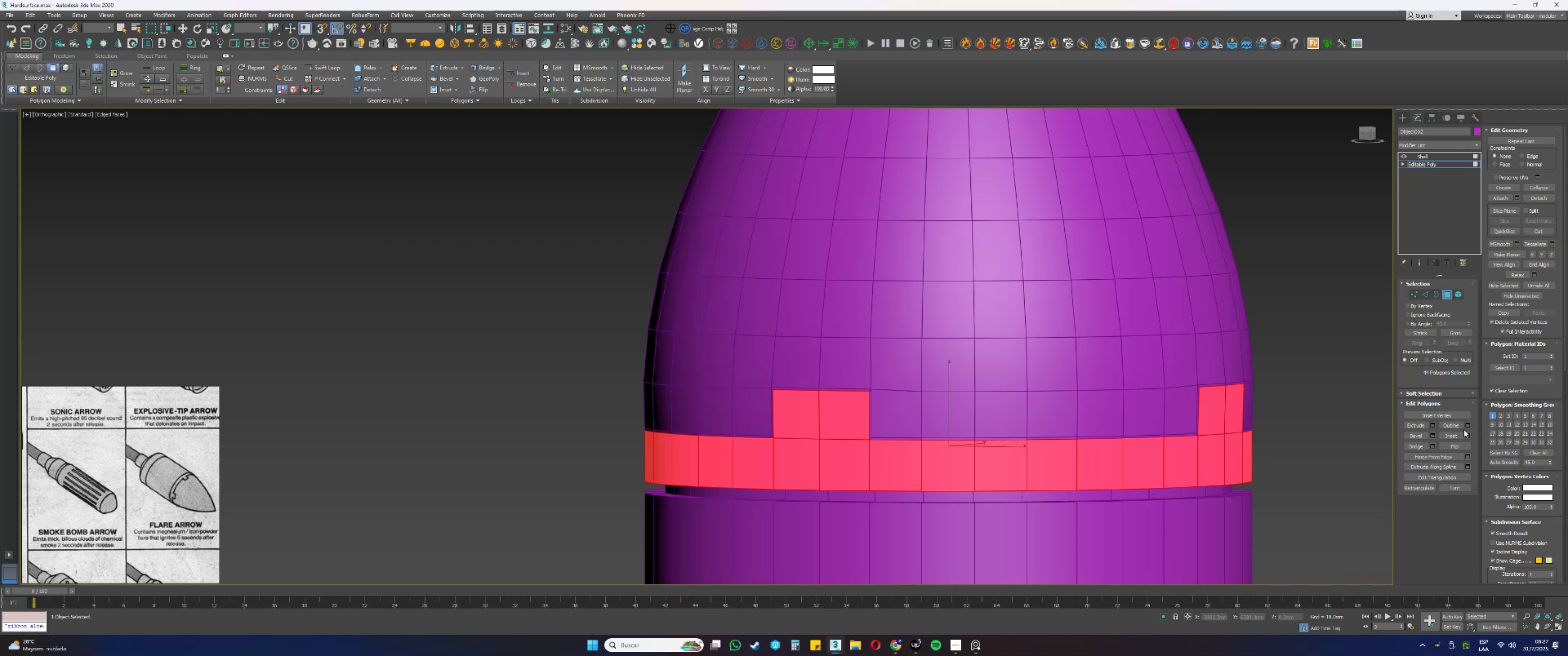 
left_click([1467, 432])
 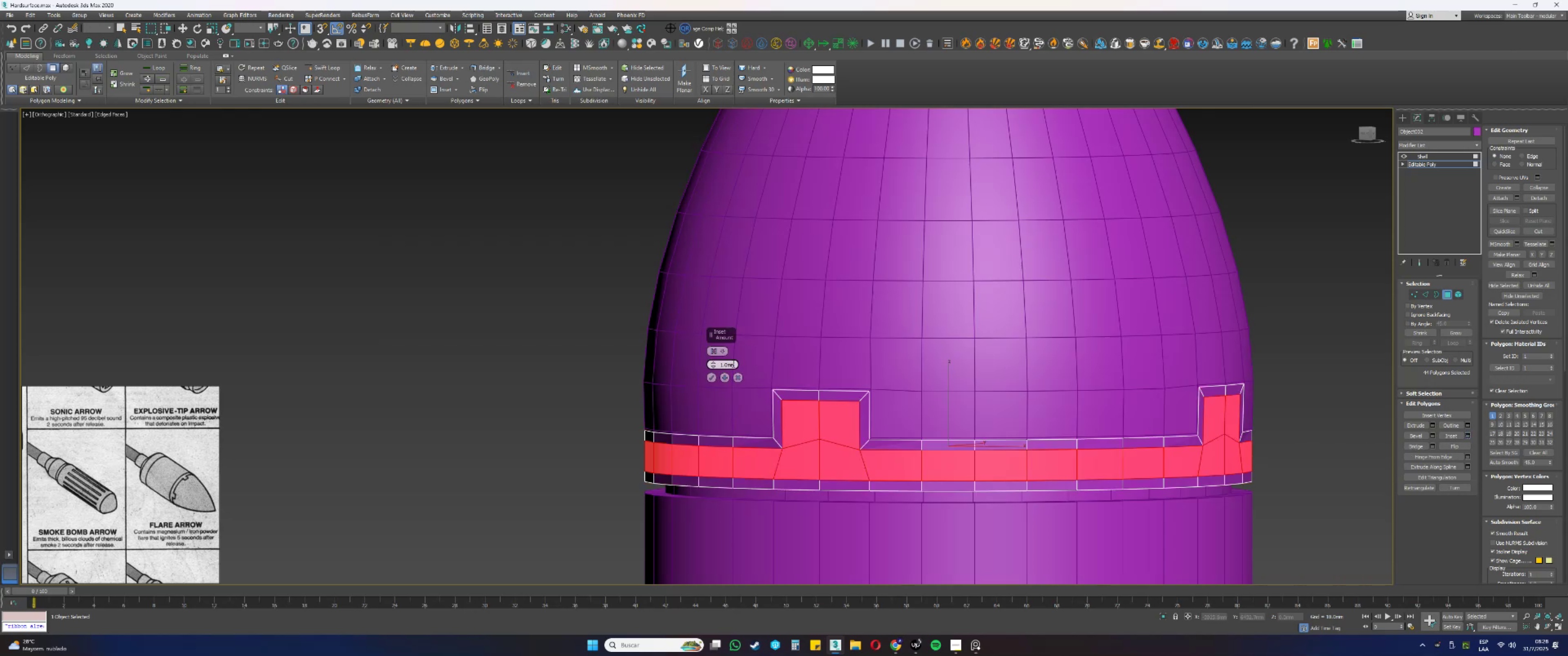 
double_click([732, 363])
 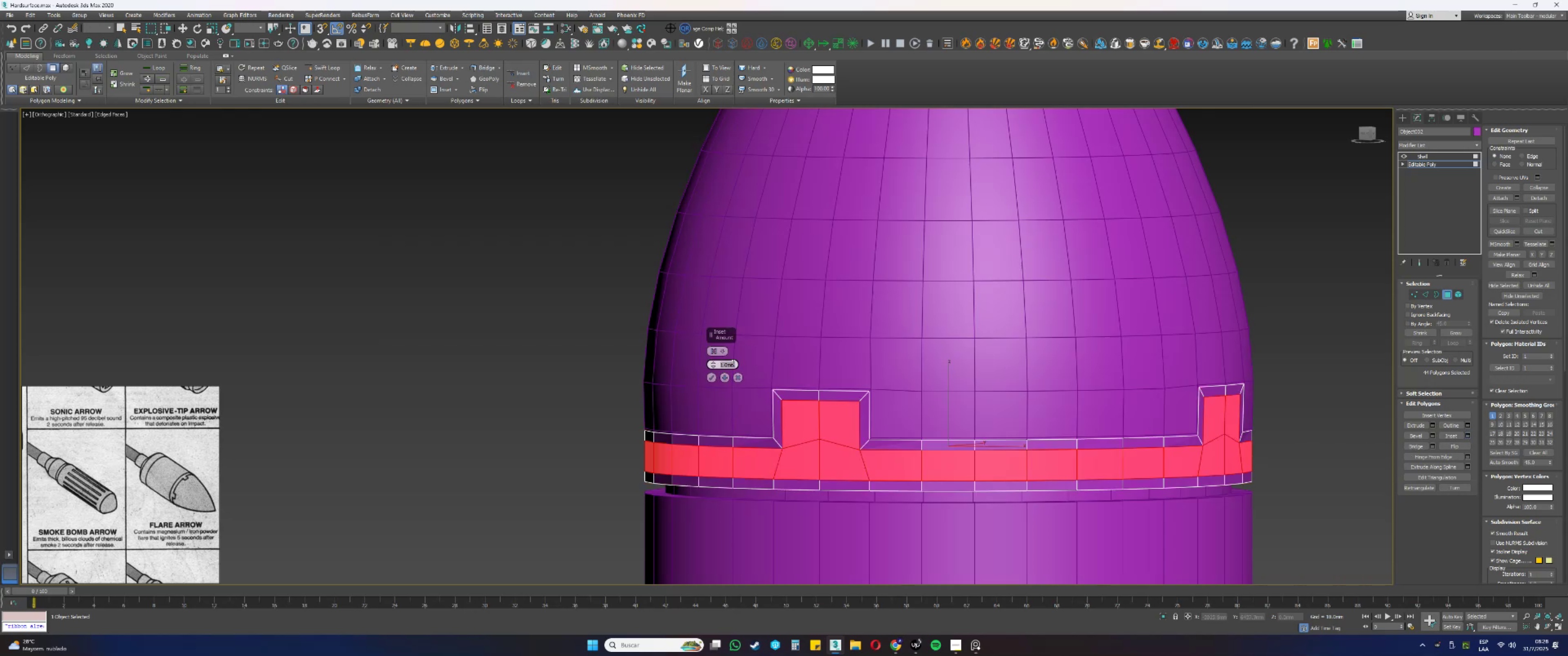 
key(NumpadDecimal)
 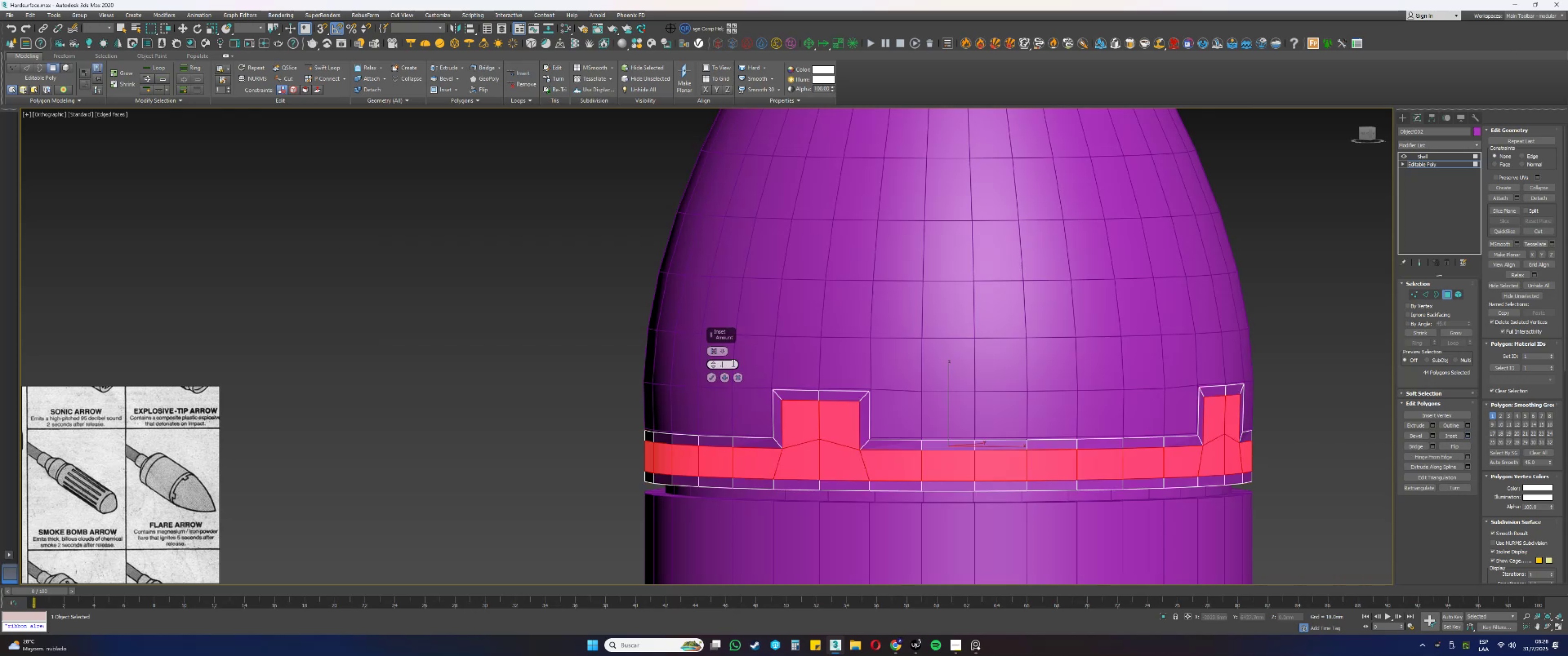 
left_click([732, 363])
 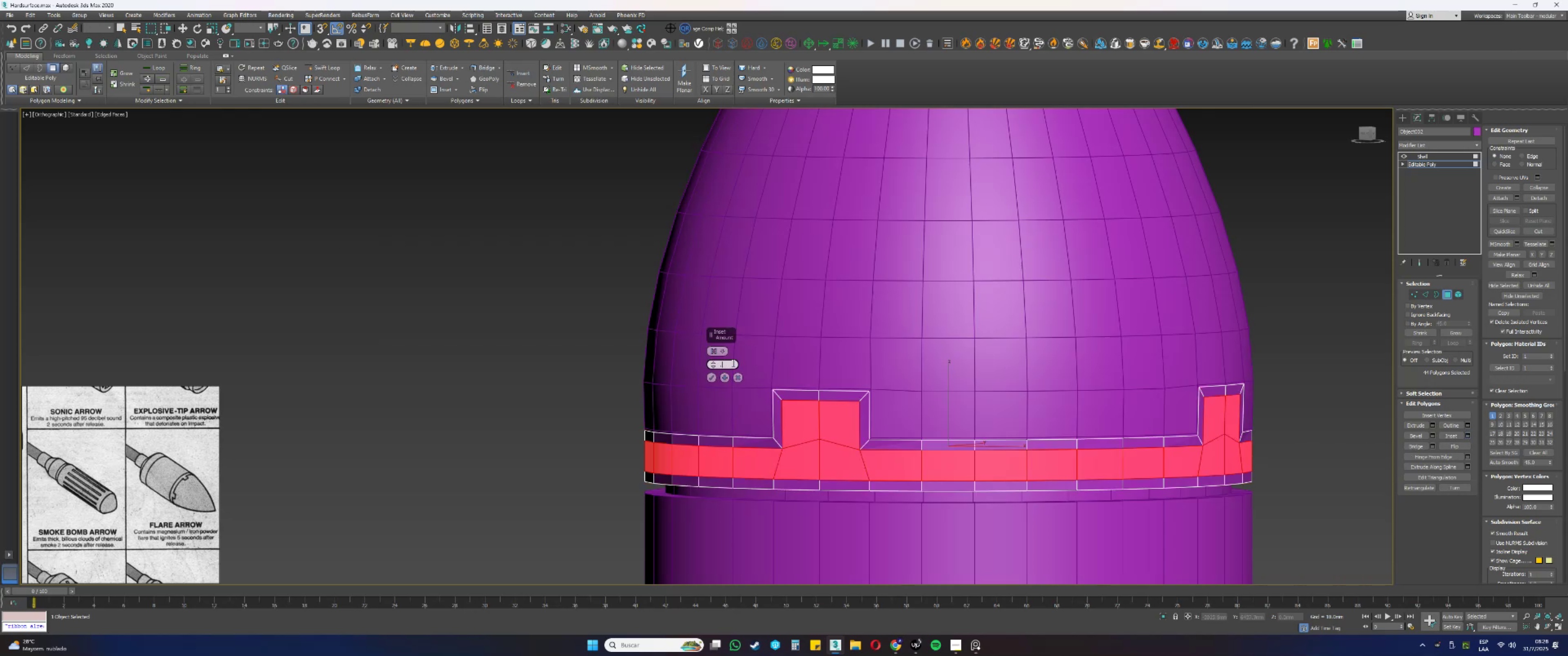 
key(Numpad2)
 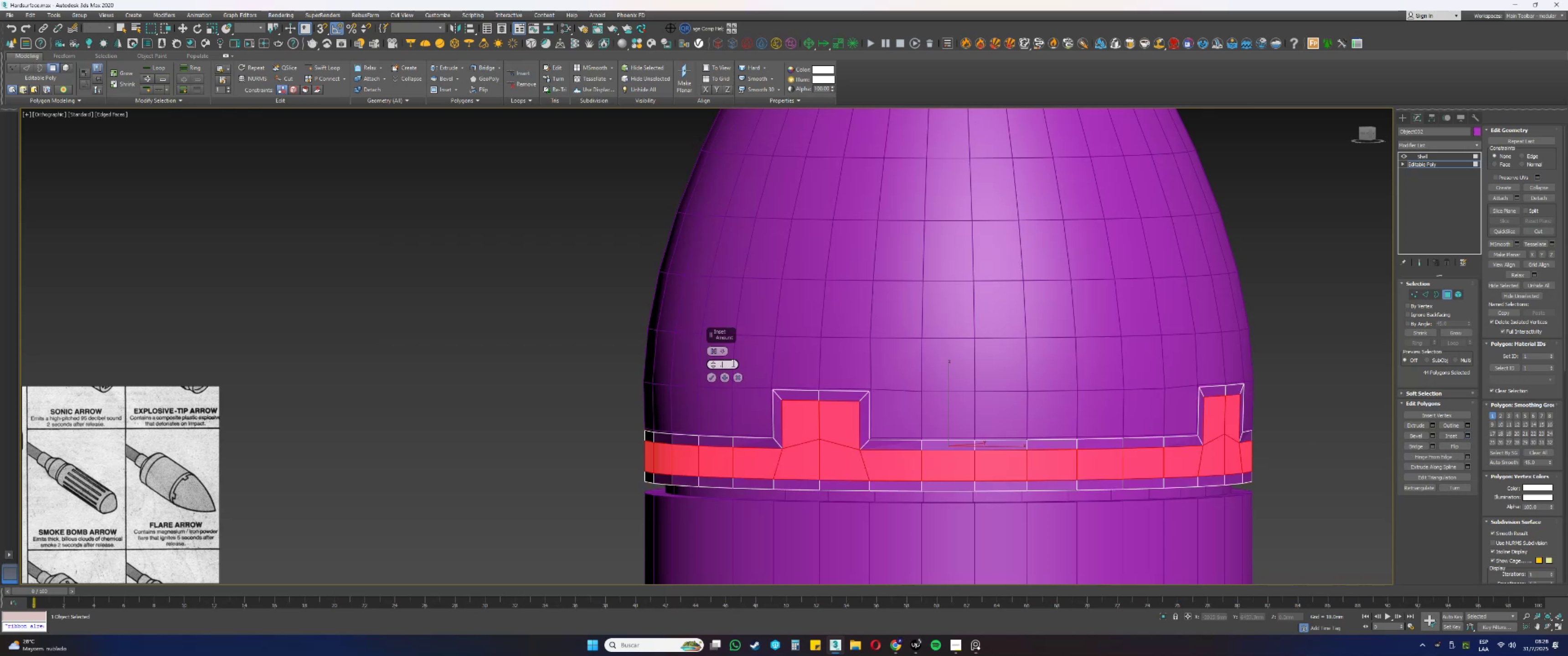 
key(NumpadEnter)
 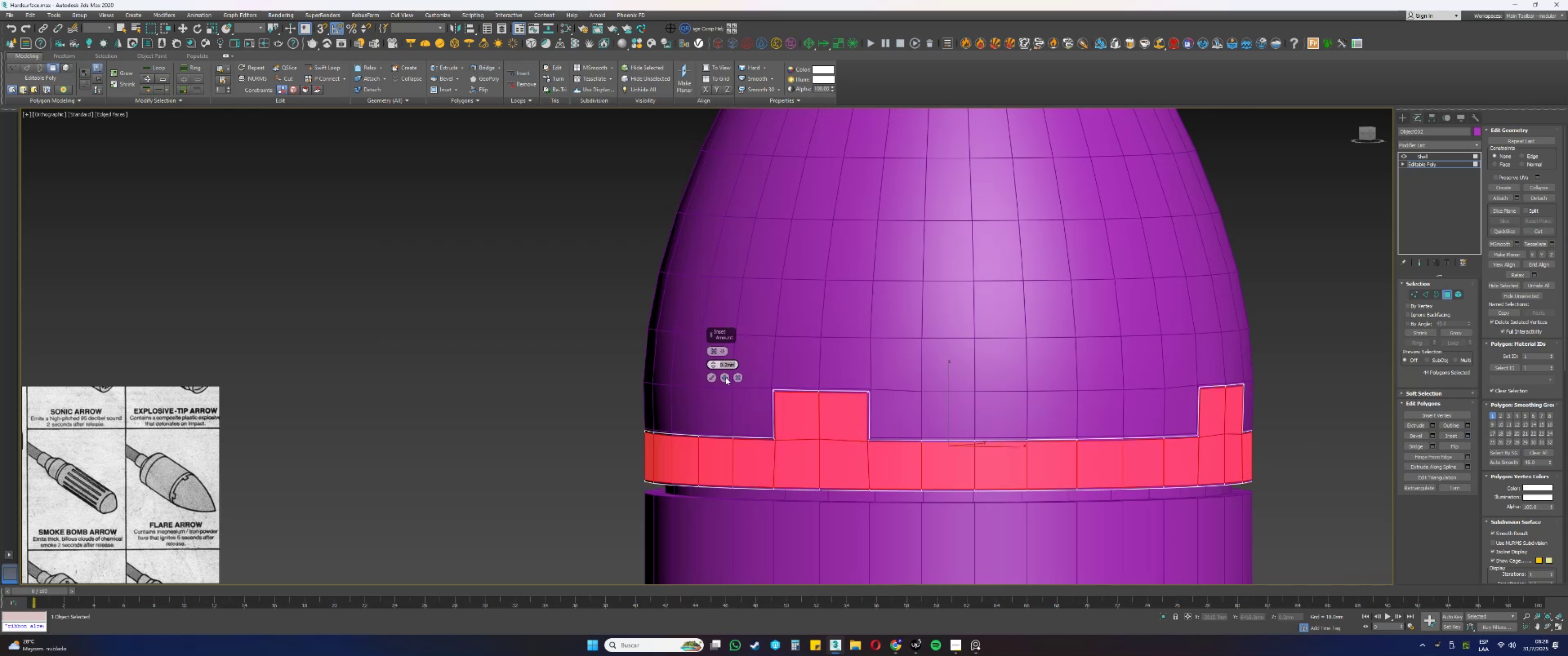 
left_click([712, 376])
 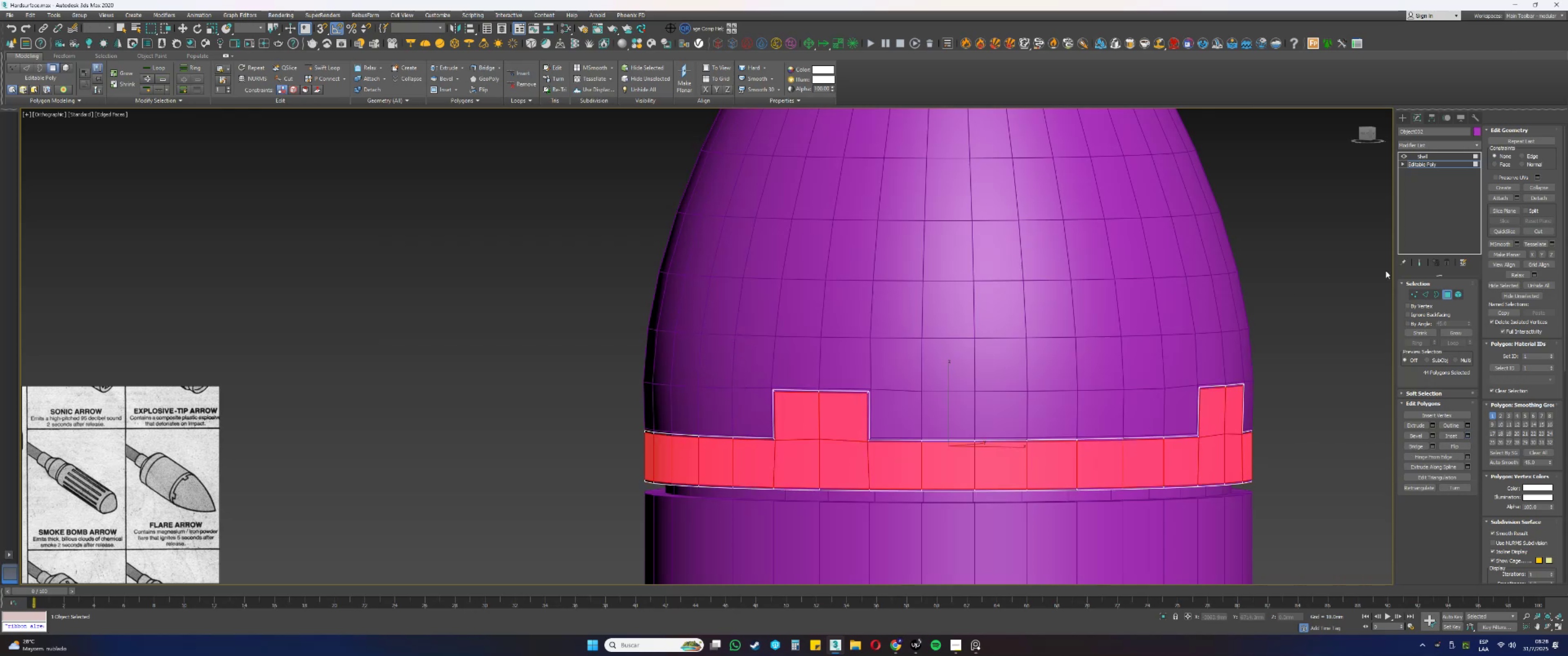 
key(4)
 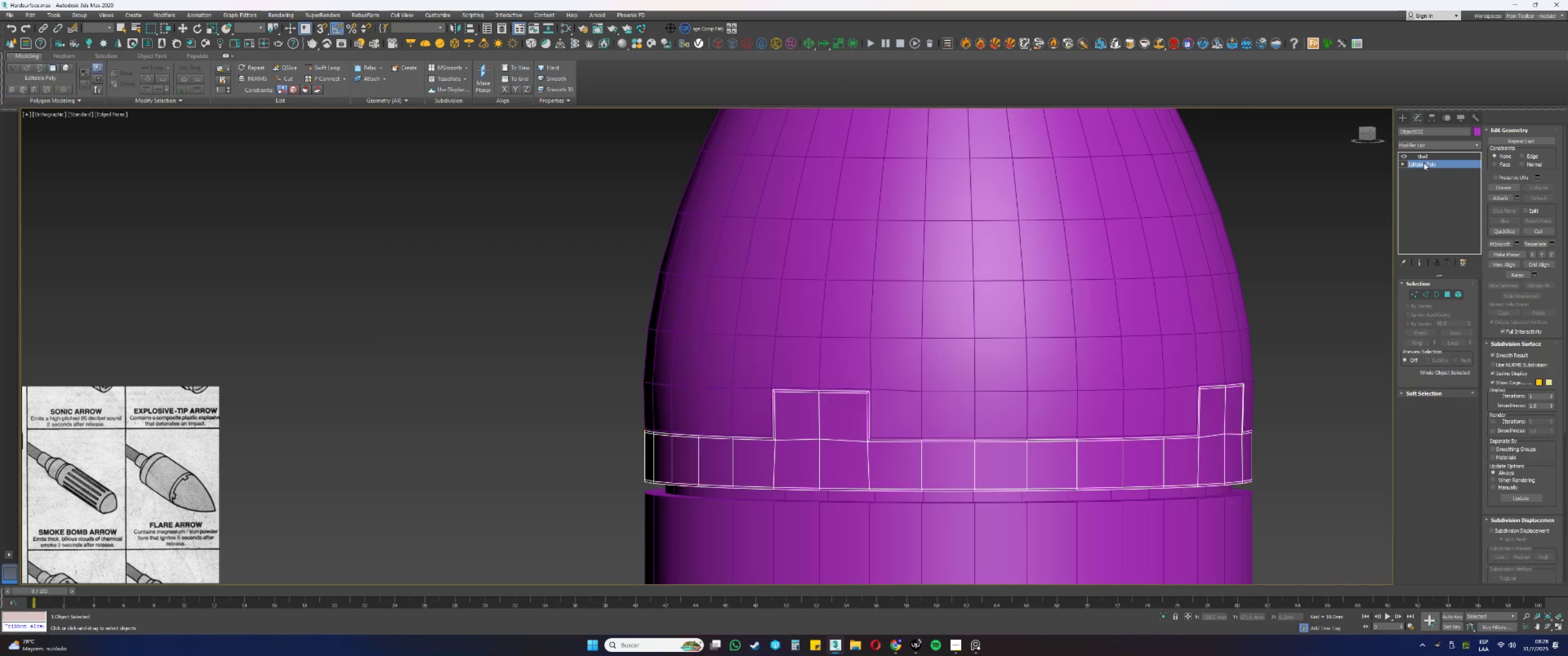 
left_click([1425, 155])
 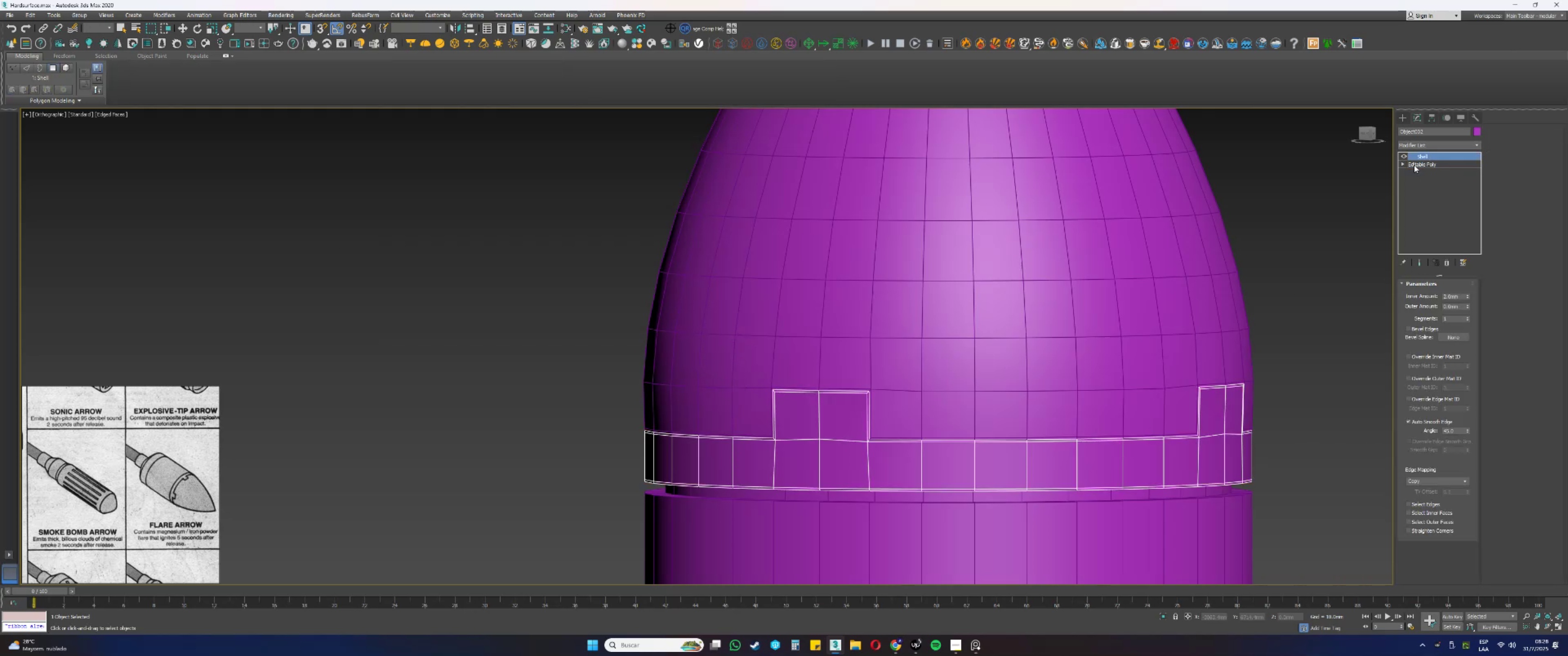 
key(Alt+AltLeft)
 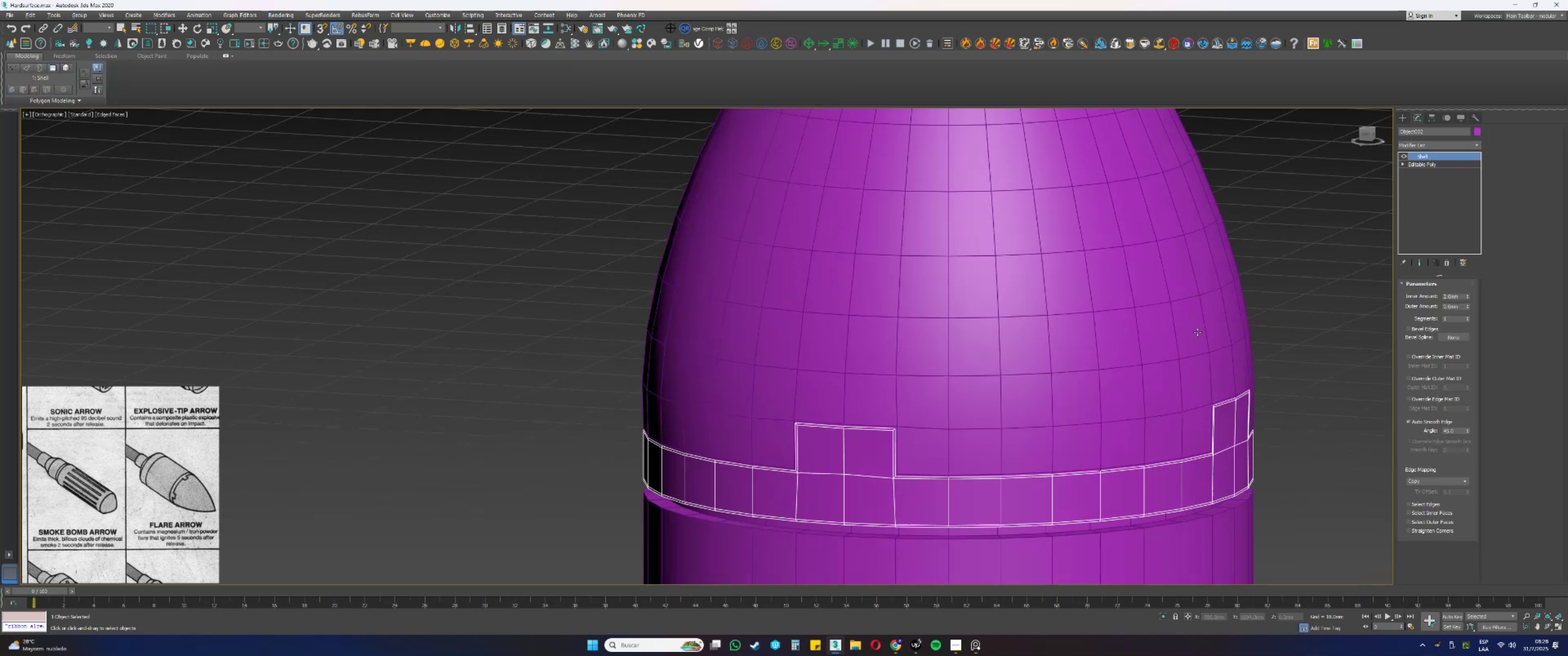 
key(F3)
 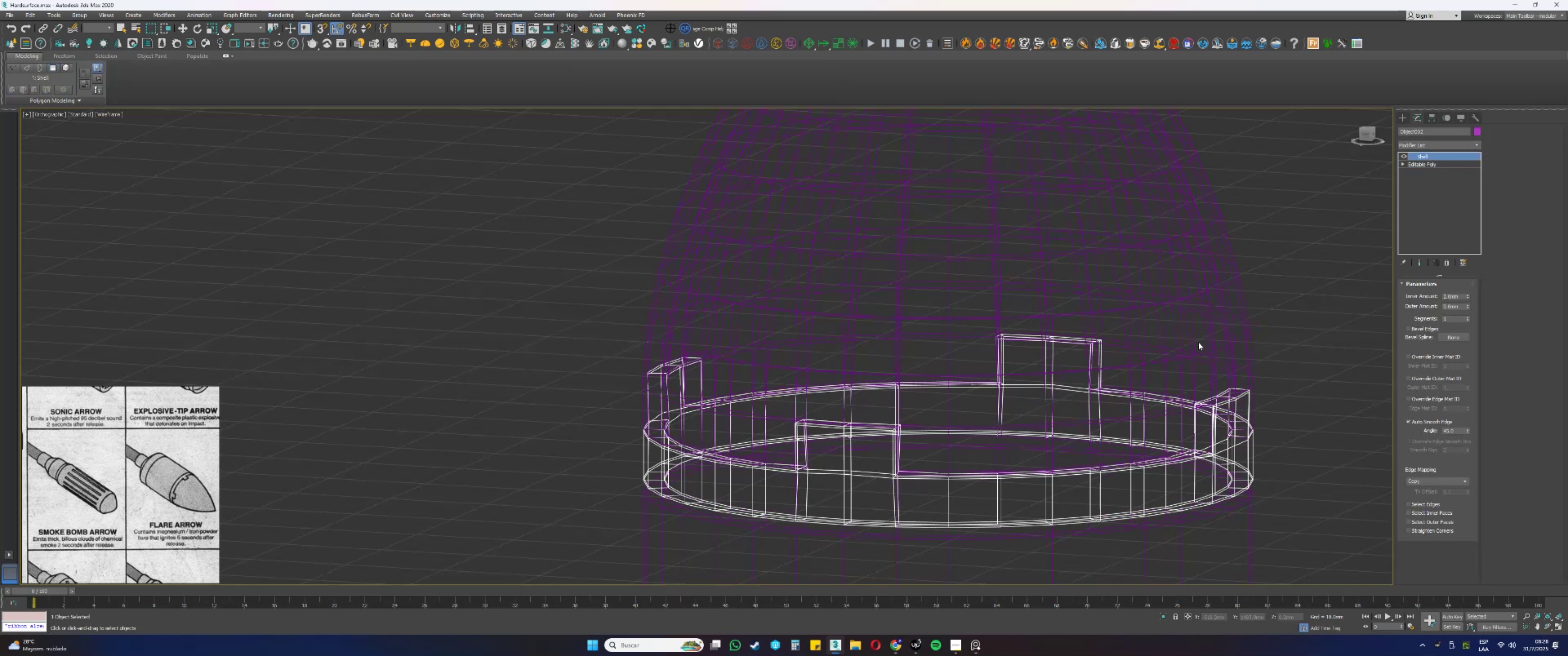 
key(F3)
 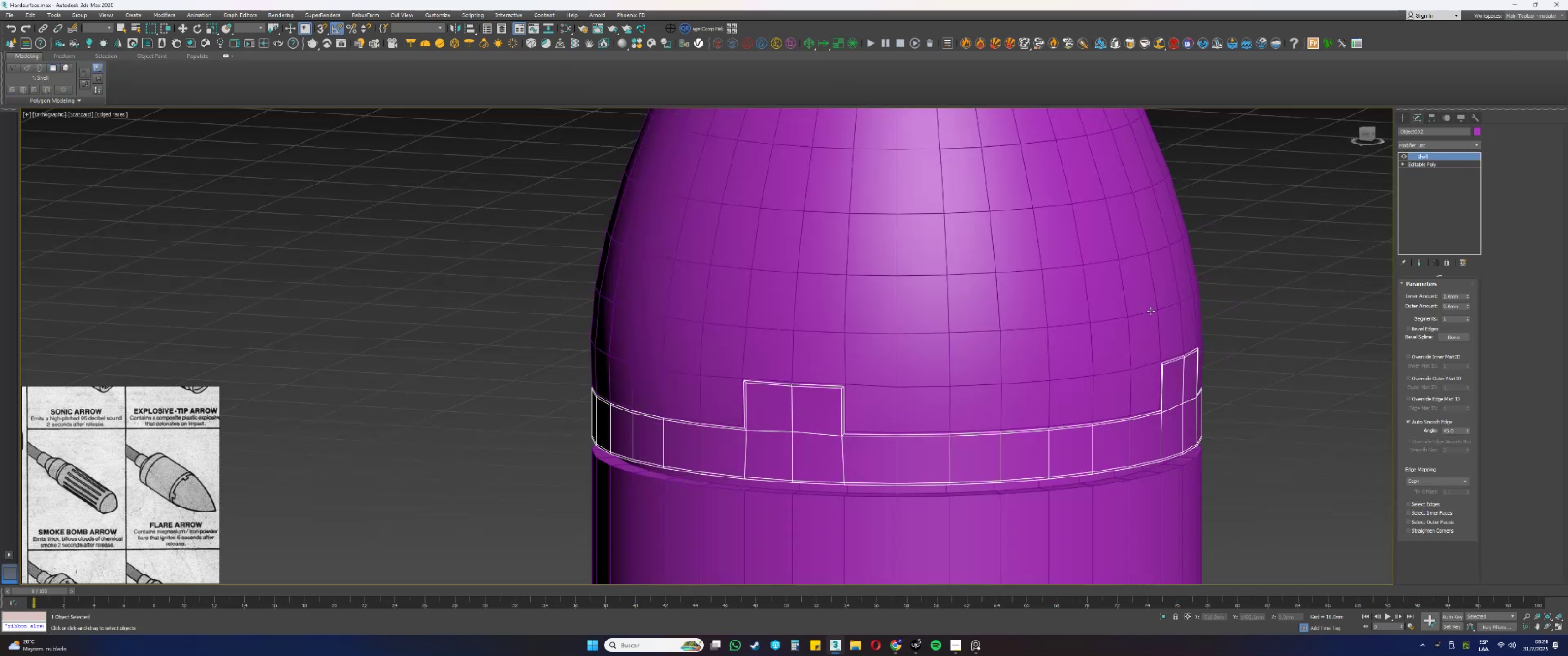 
key(Alt+AltLeft)
 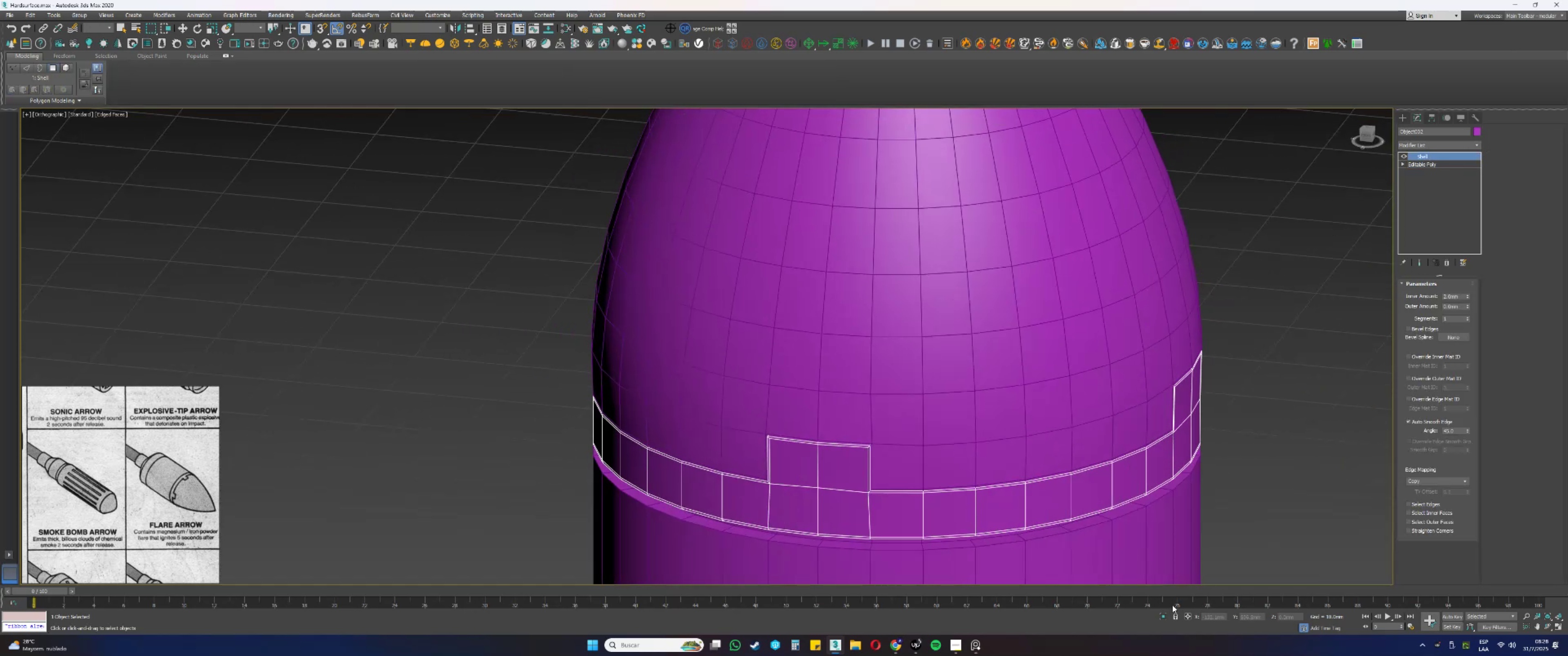 
left_click([1167, 615])
 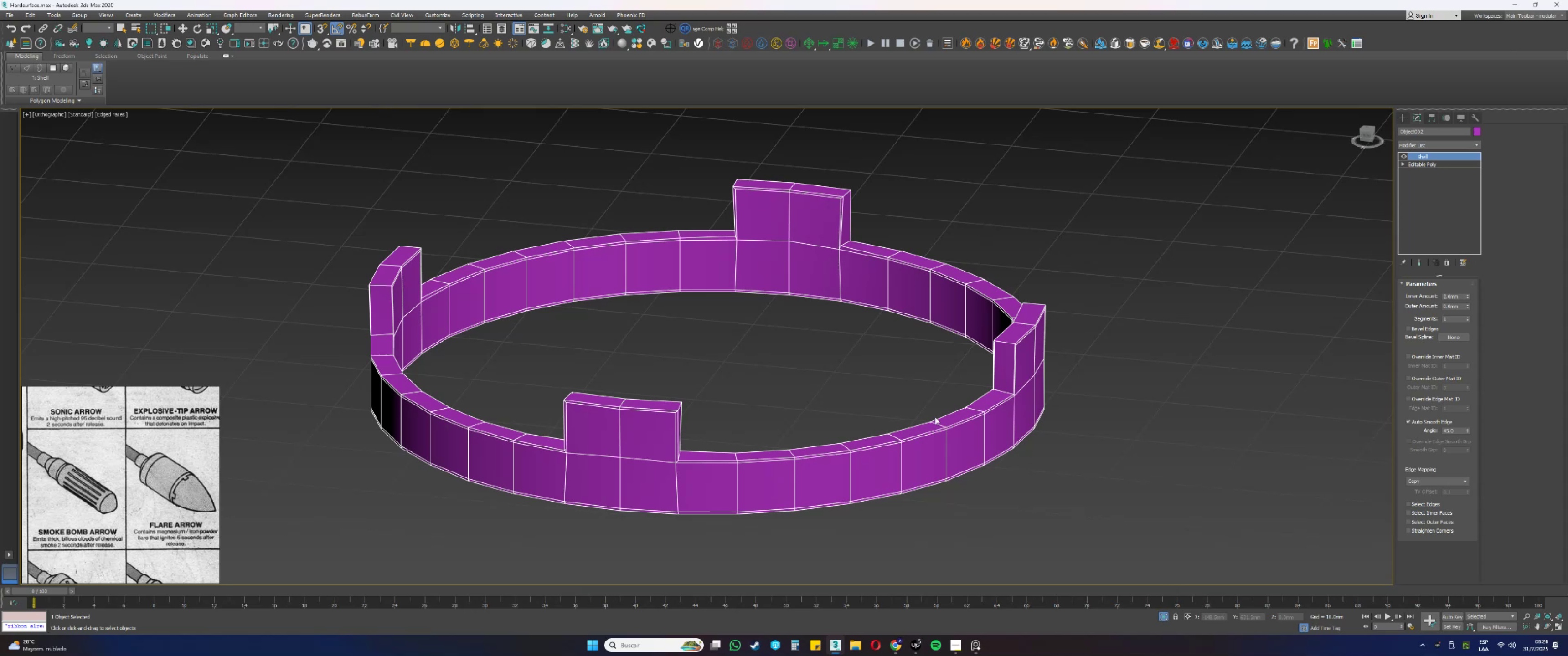 
hold_key(key=AltLeft, duration=0.54)
 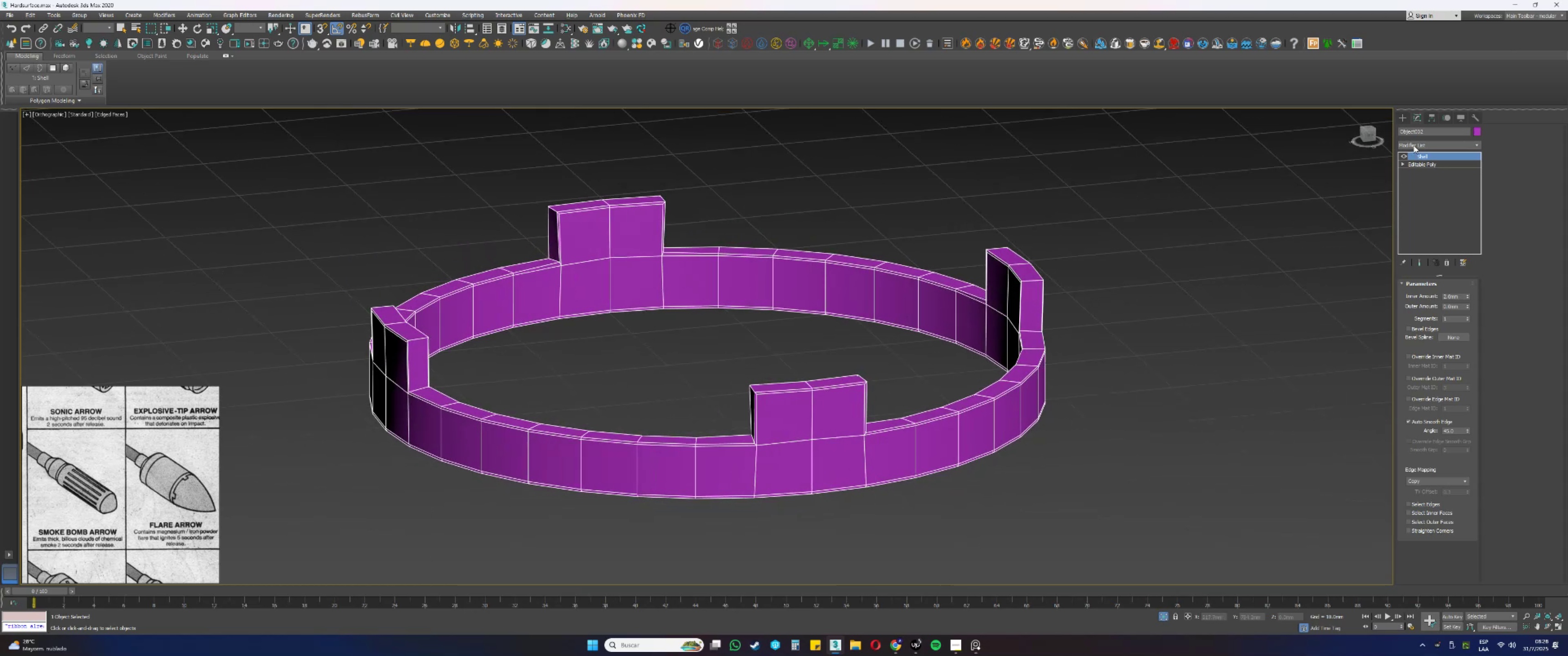 
key(E)
 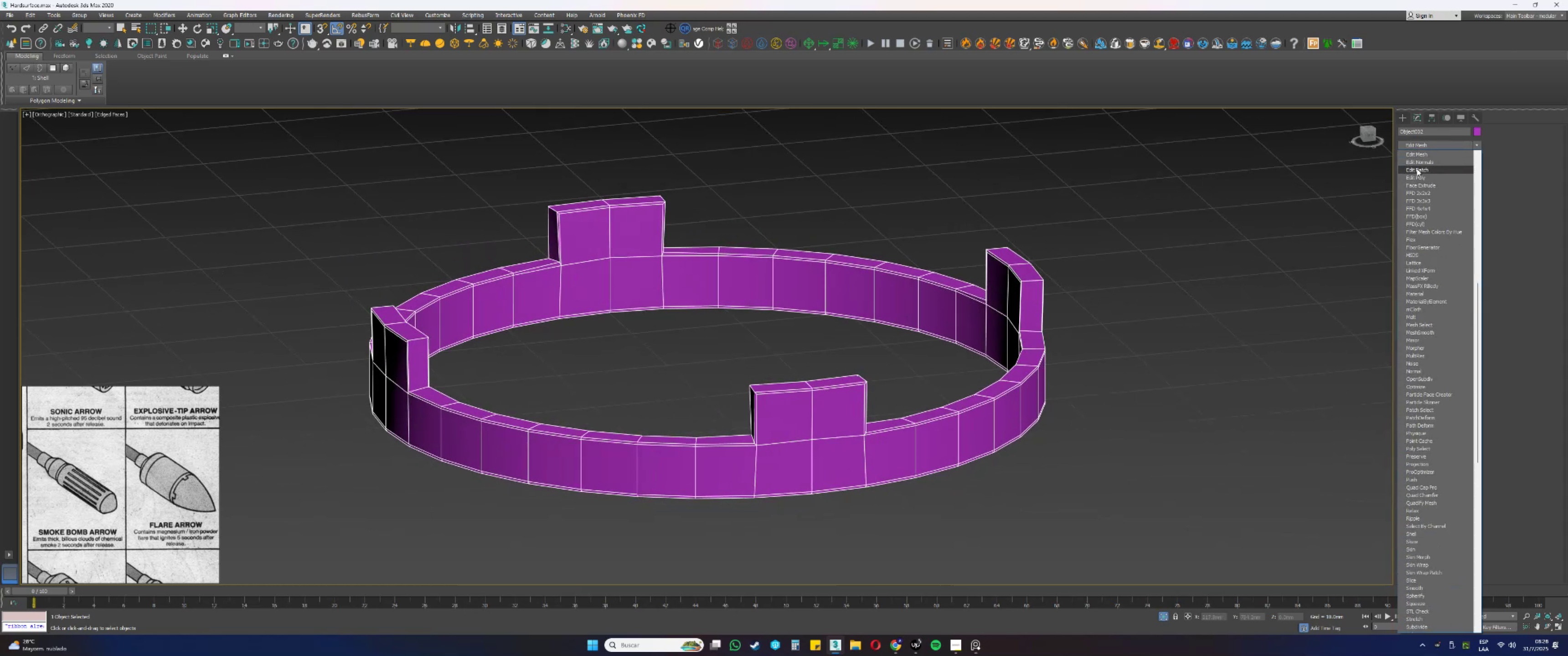 
left_click([1417, 179])
 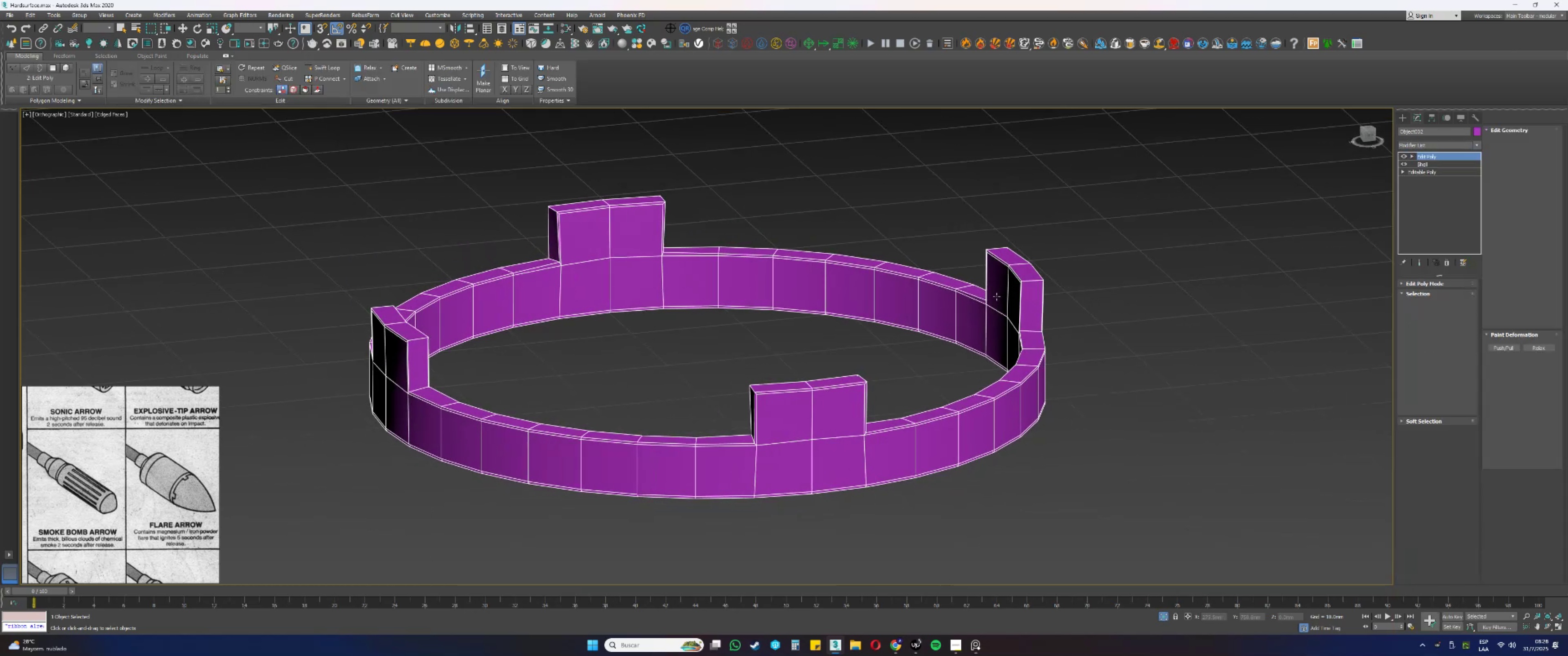 
key(4)
 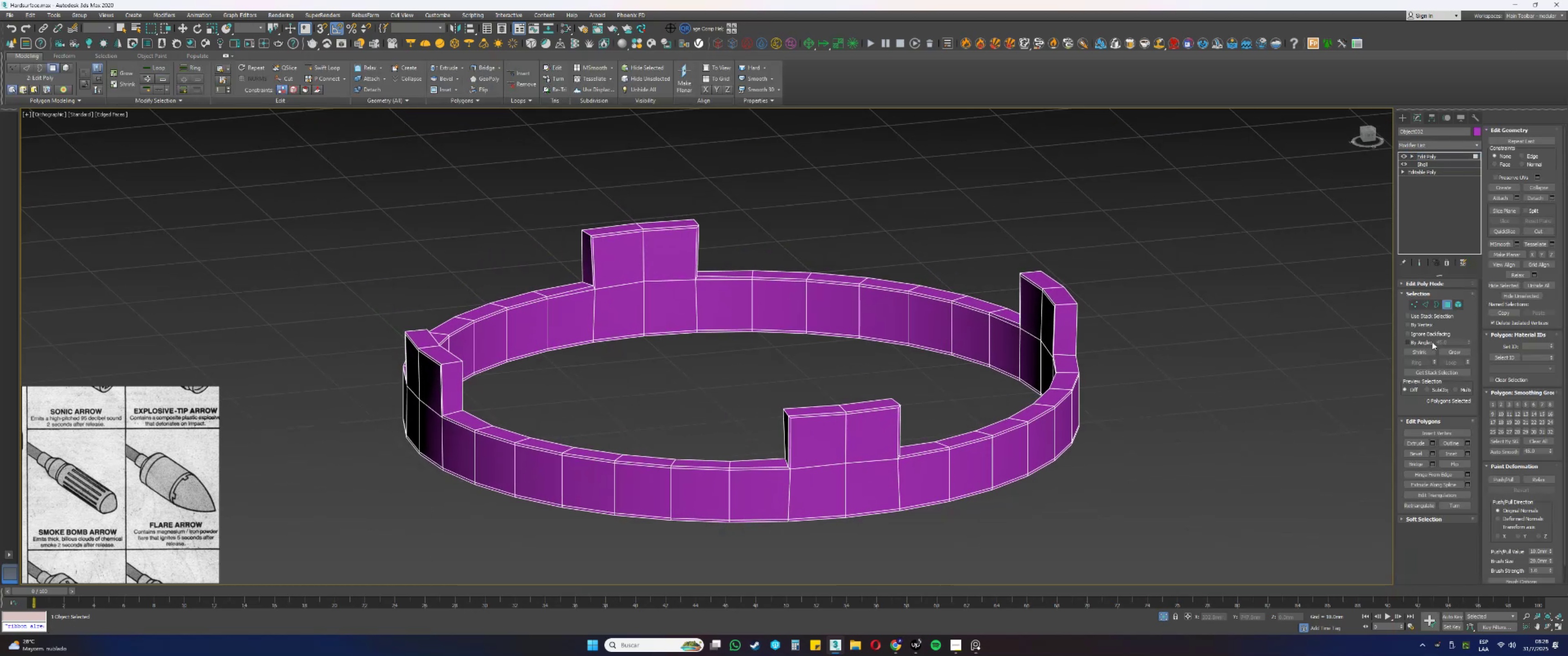 
left_click([1426, 343])
 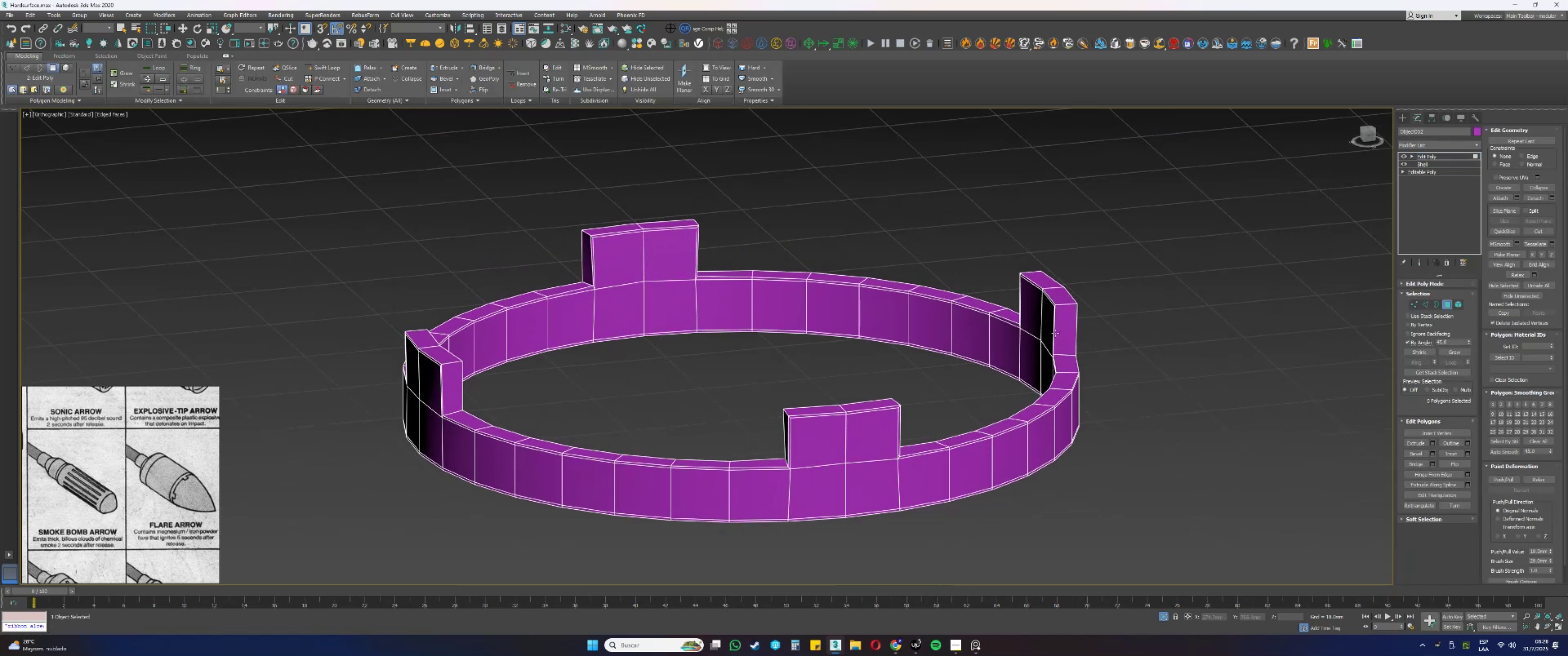 
left_click([1022, 334])
 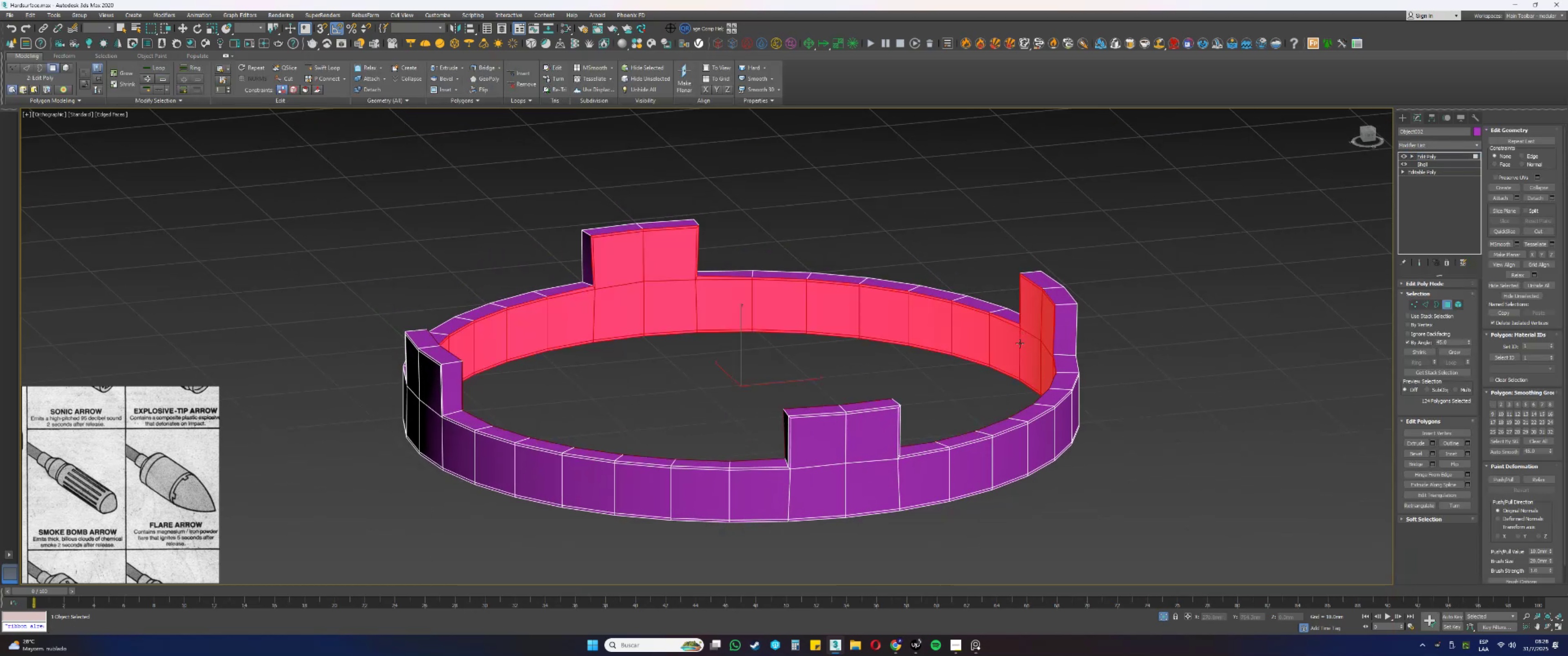 
key(Delete)
 